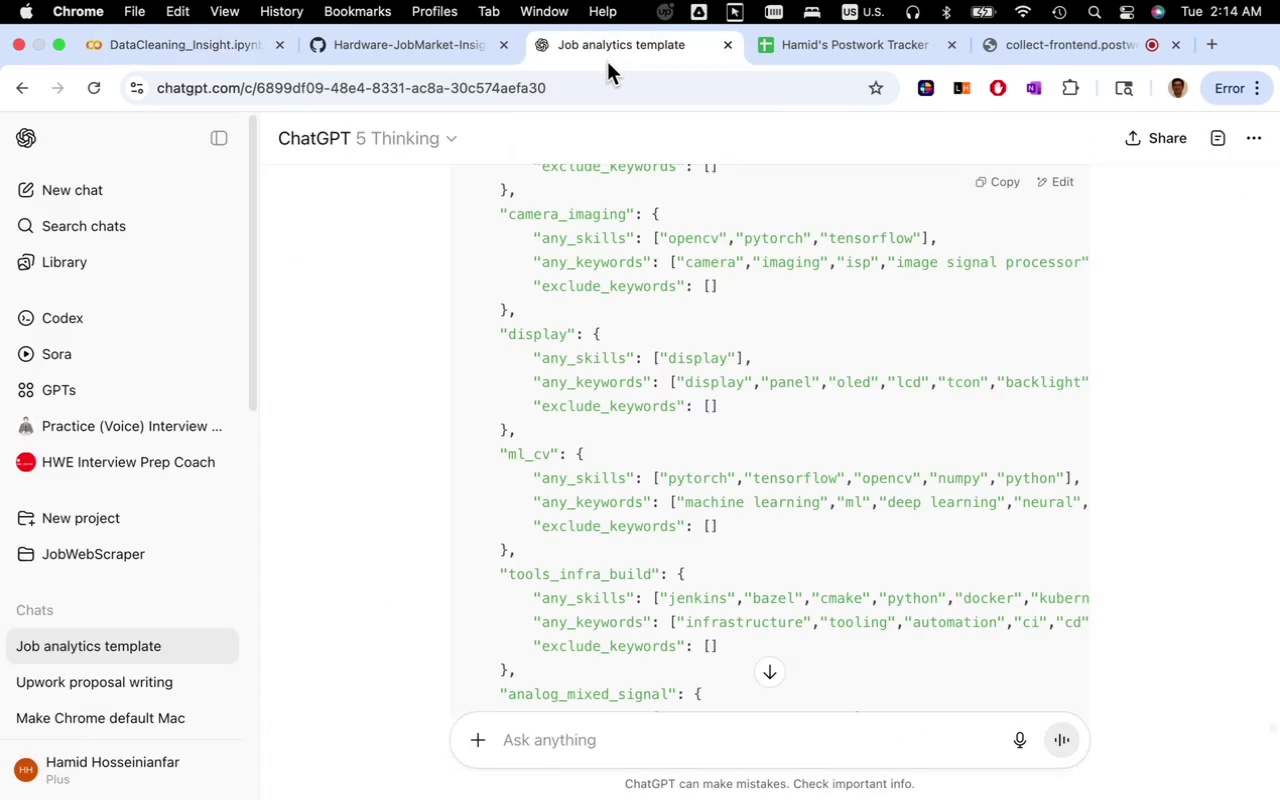 
scroll: coordinate [711, 455], scroll_direction: down, amount: 26.0
 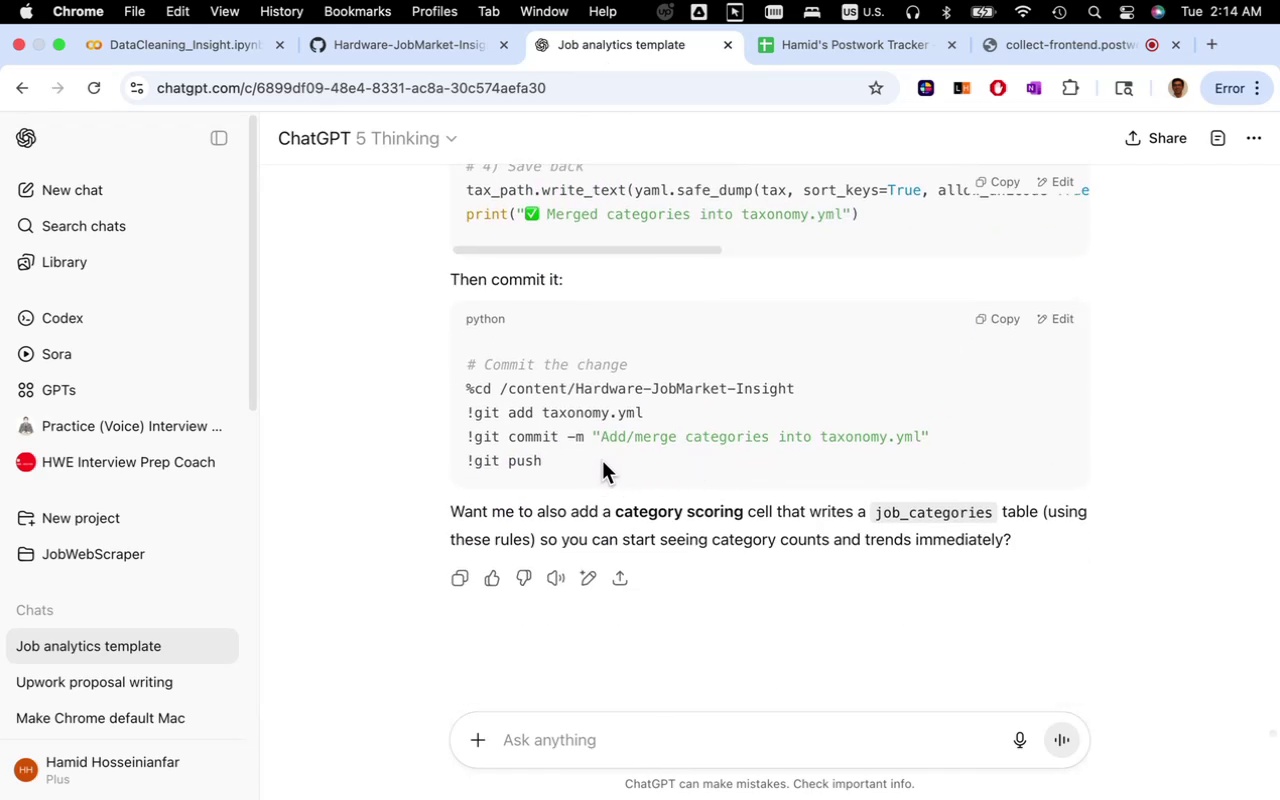 
left_click_drag(start_coordinate=[571, 467], to_coordinate=[460, 392])
 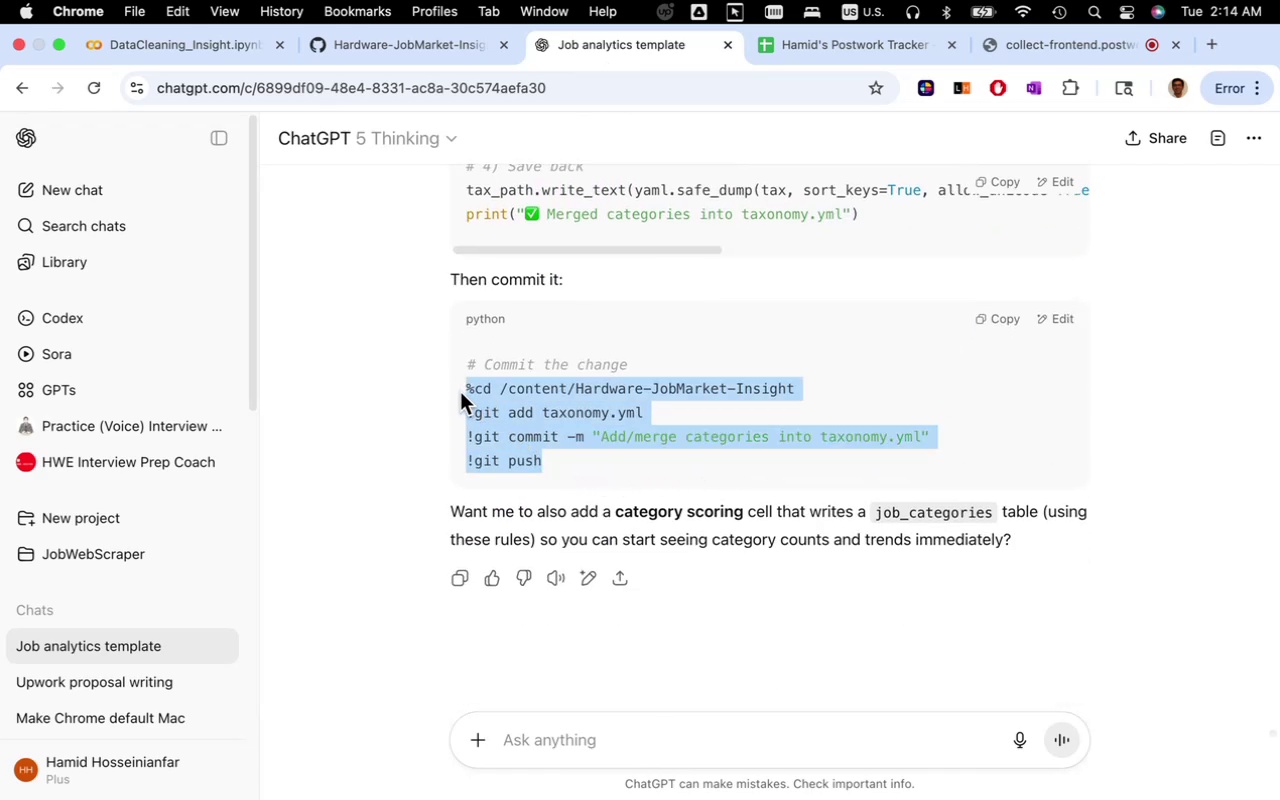 
hold_key(key=CommandLeft, duration=0.64)
 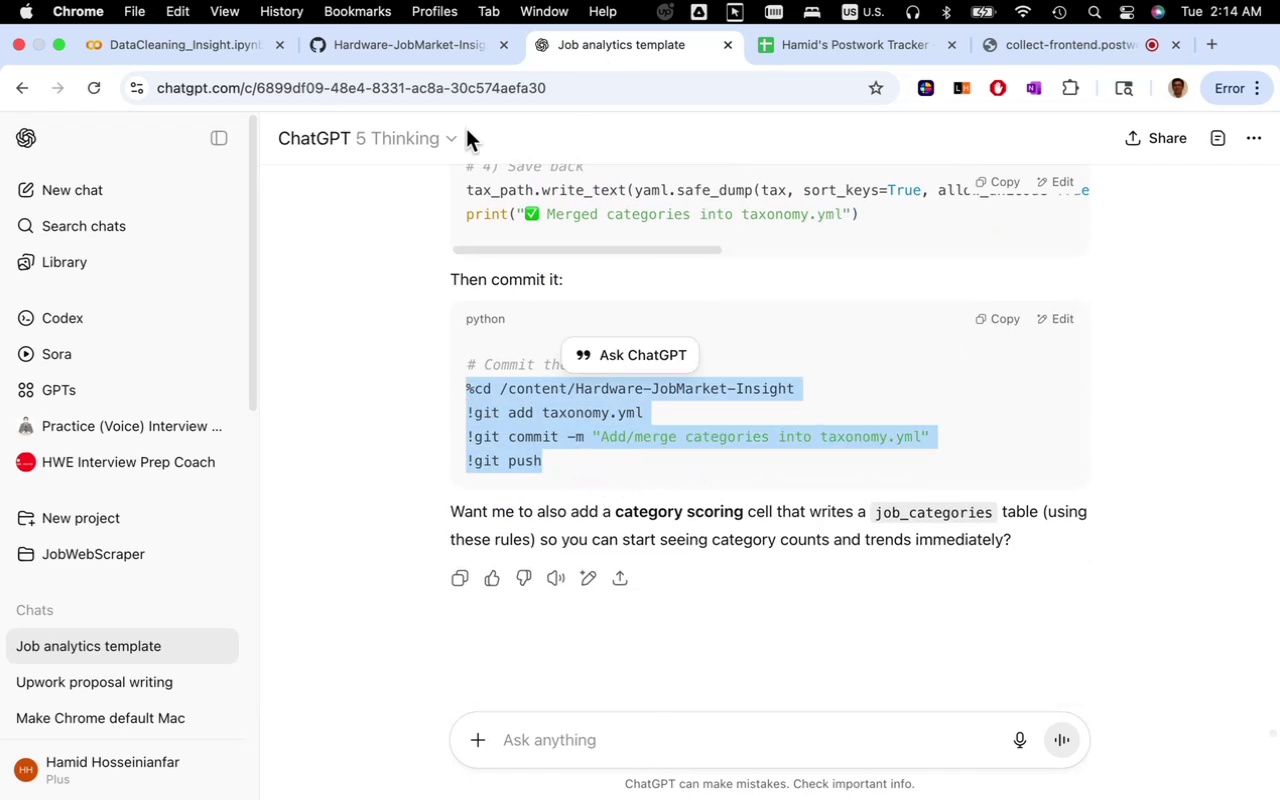 
hold_key(key=C, duration=0.31)
 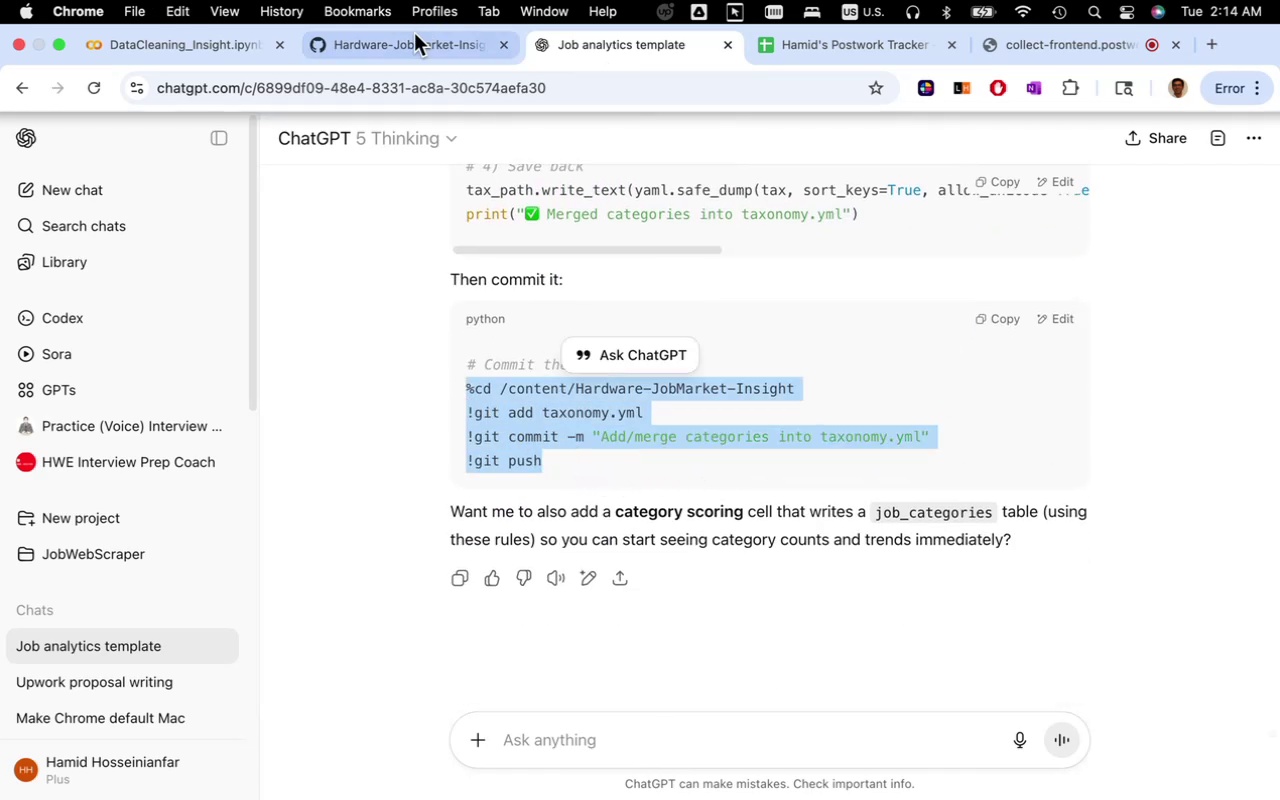 
left_click([413, 40])
 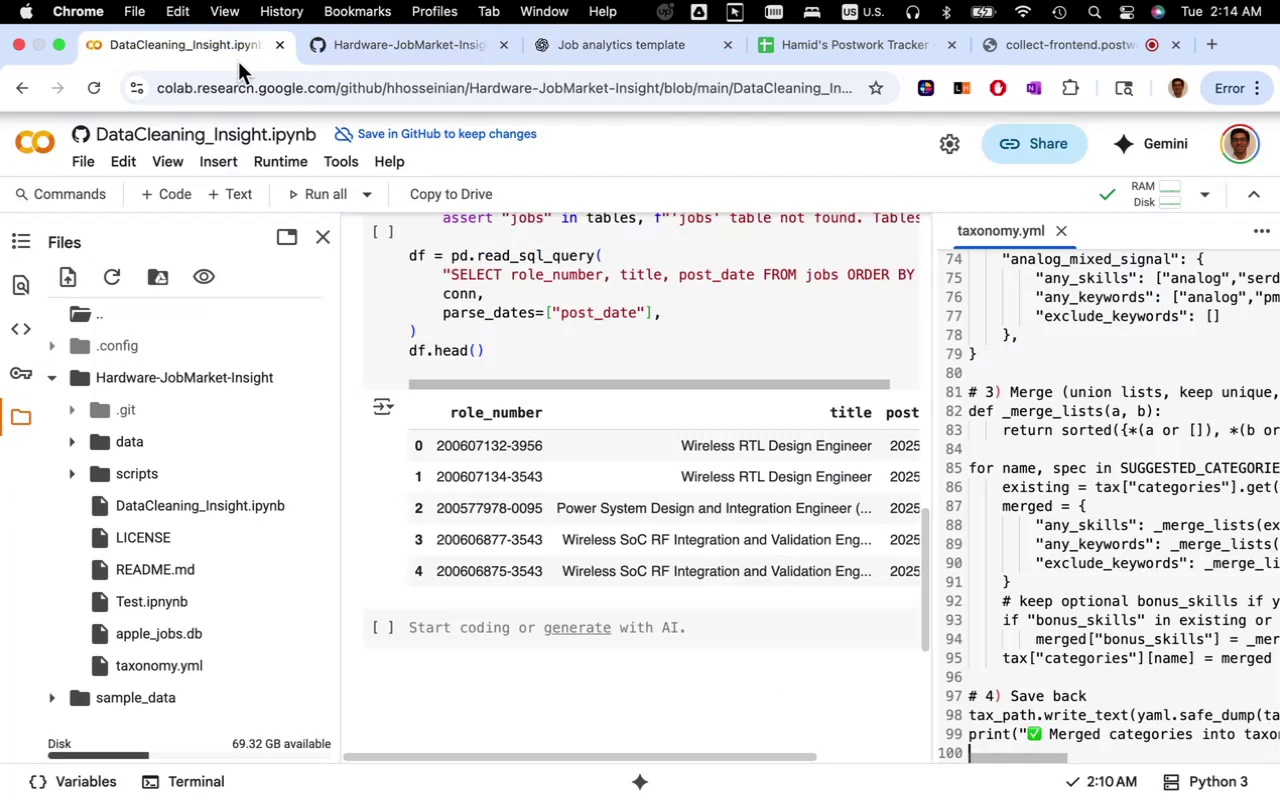 
left_click([197, 777])
 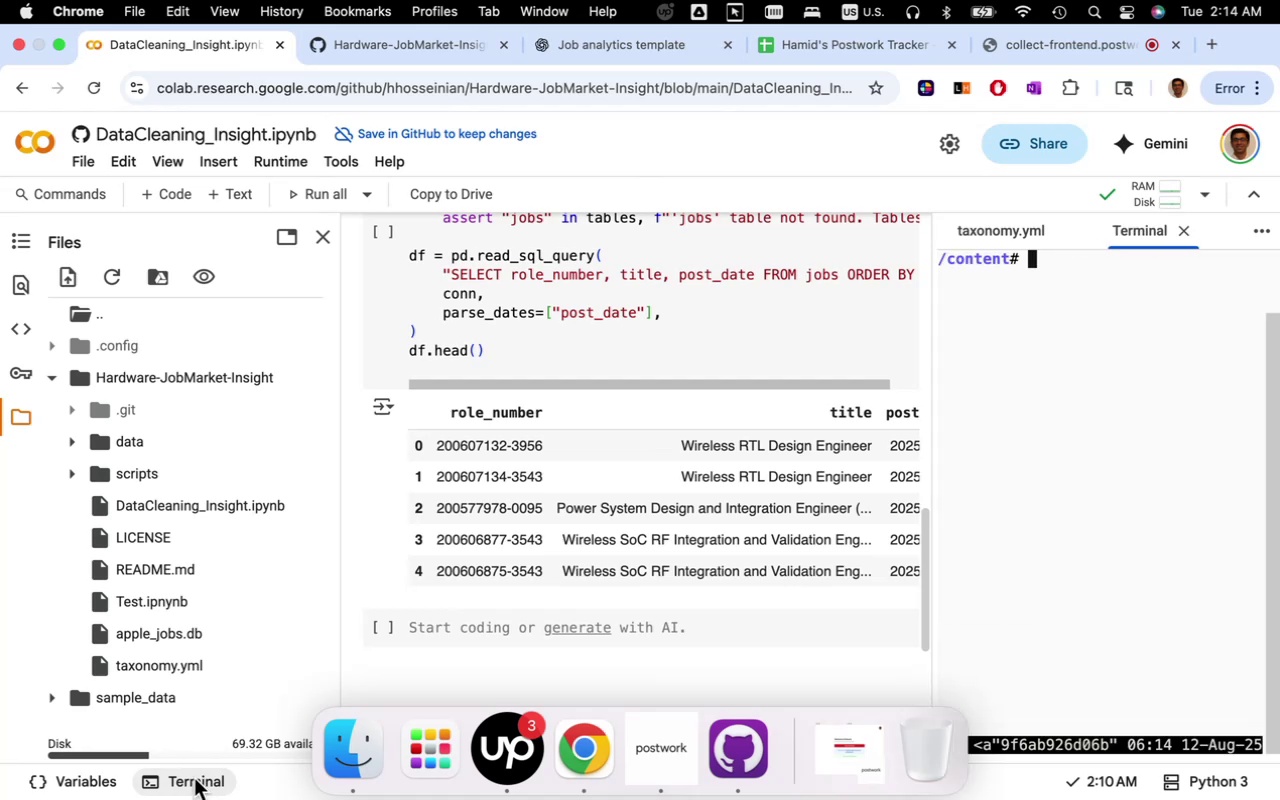 
key(Meta+V)
 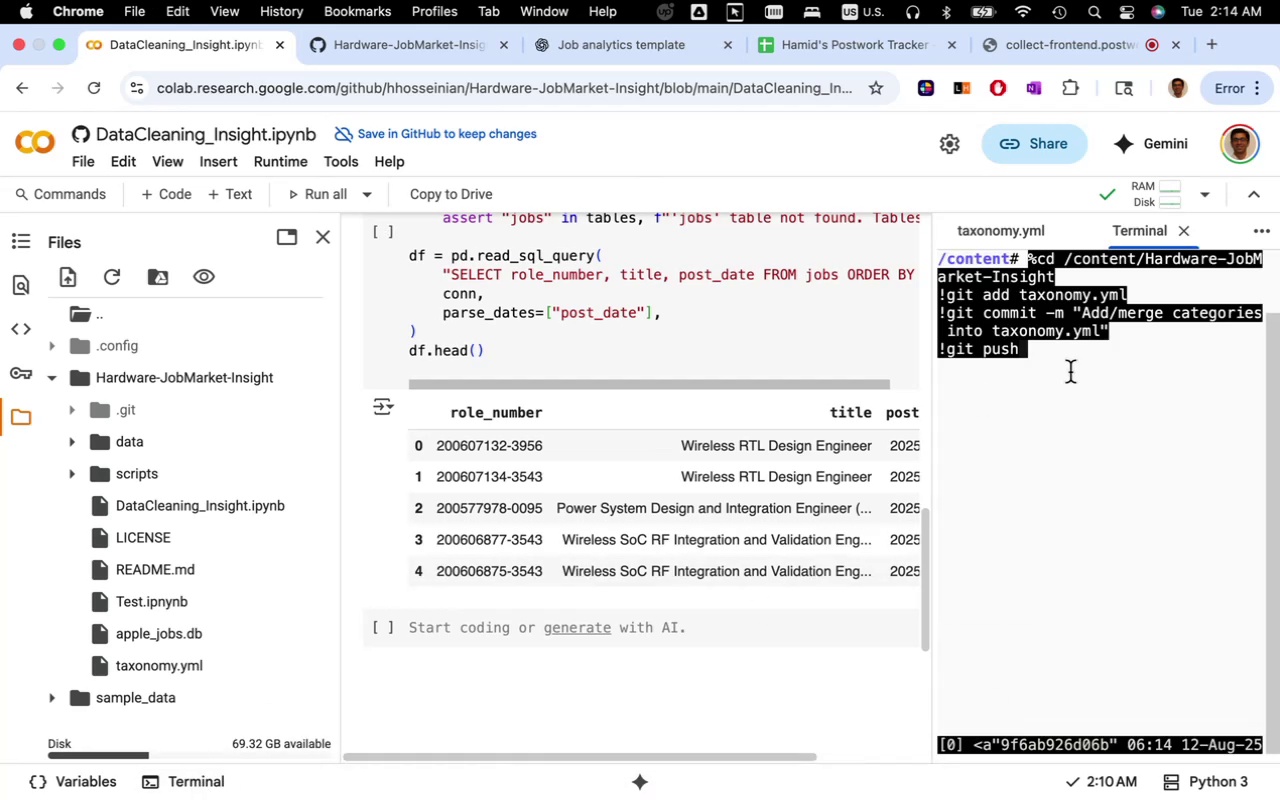 
key(Enter)
 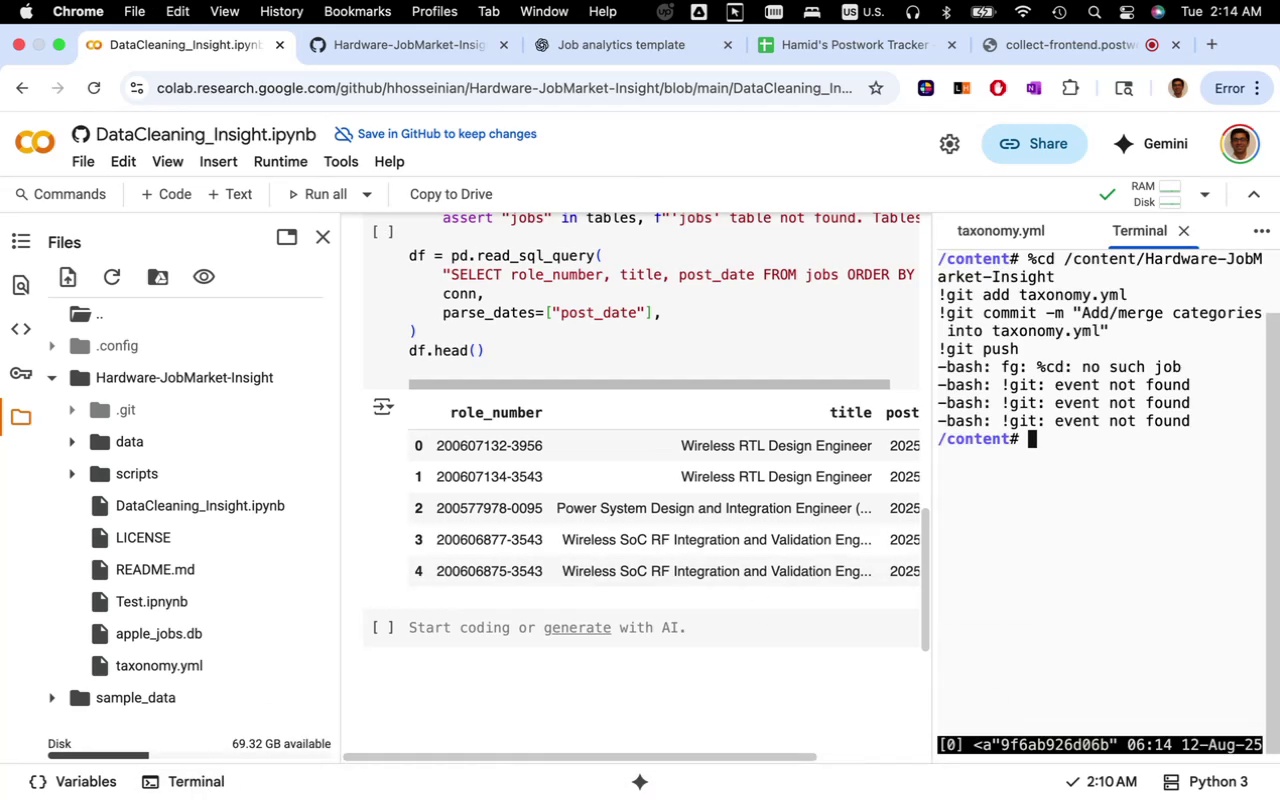 
wait(9.53)
 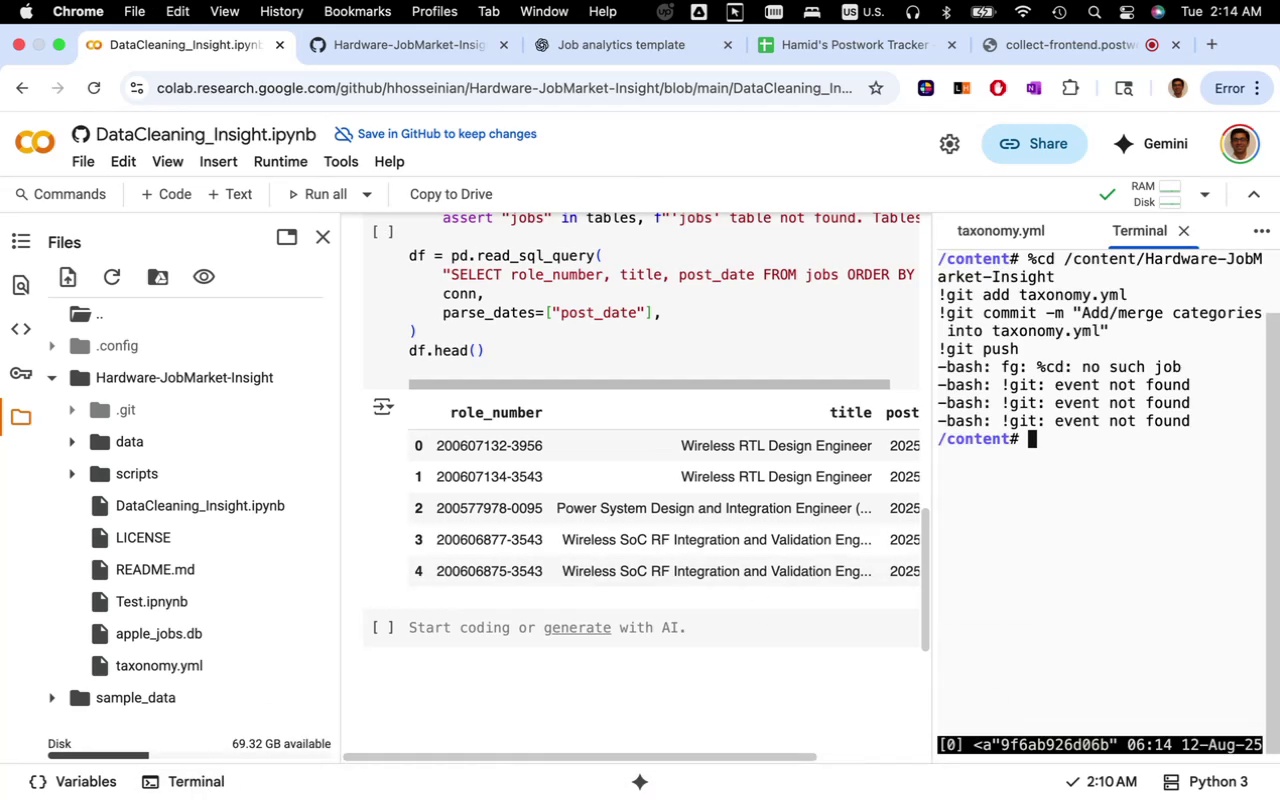 
left_click([626, 54])
 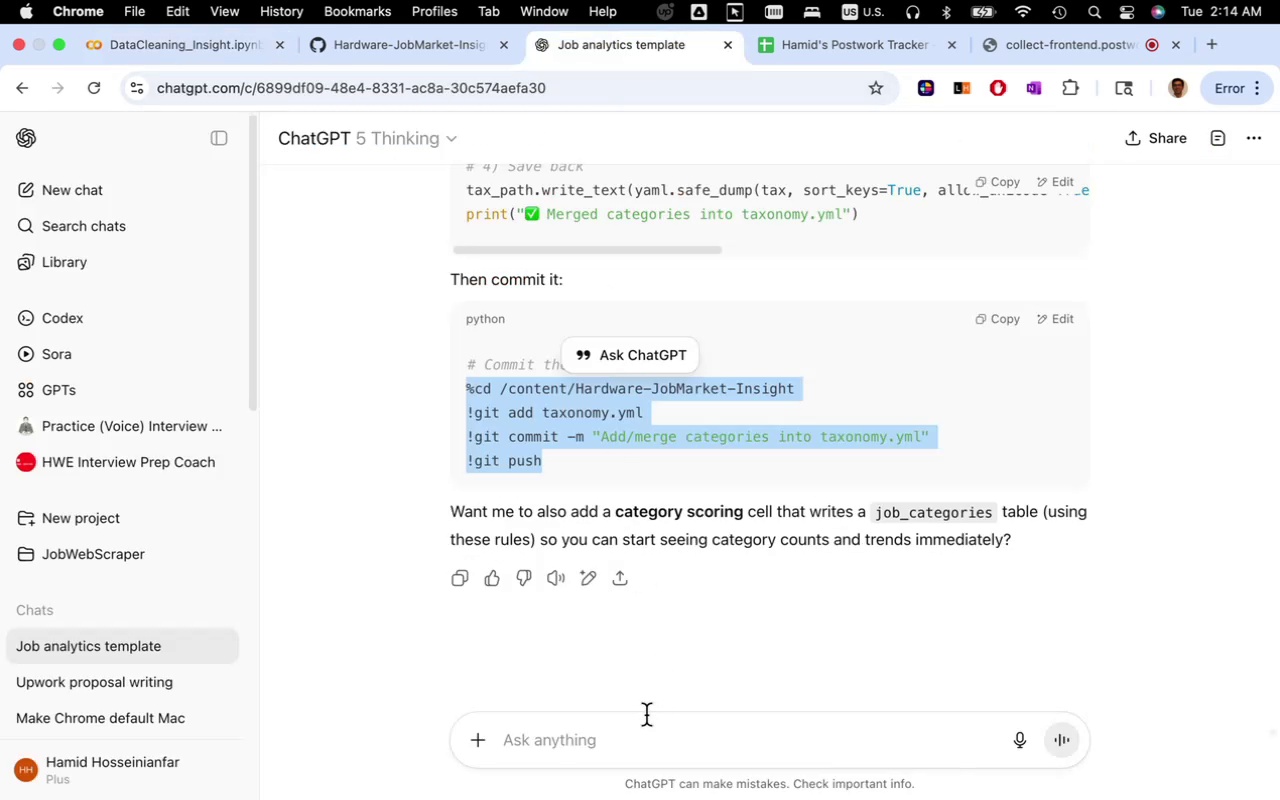 
left_click([649, 724])
 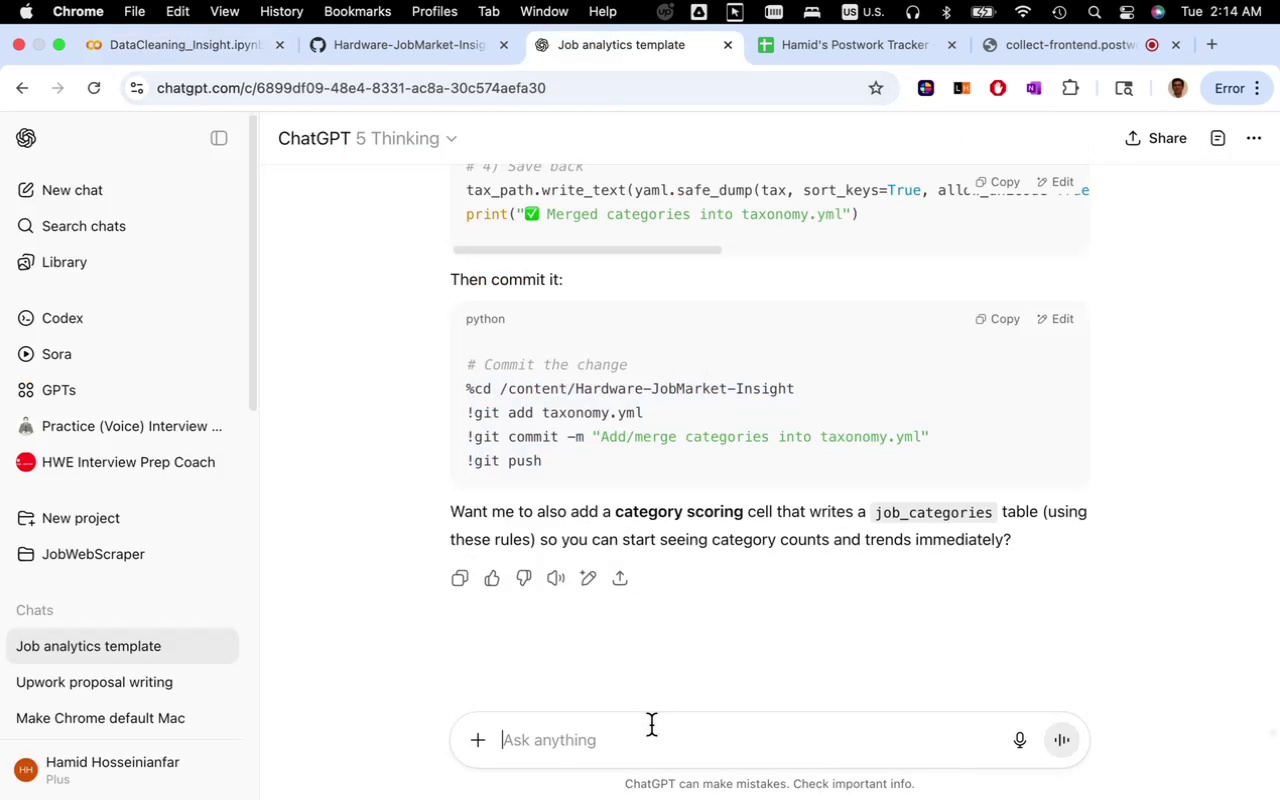 
type(can it r)
key(Backspace)
key(Backspace)
key(Backspace)
key(Backspace)
type(i run ")
 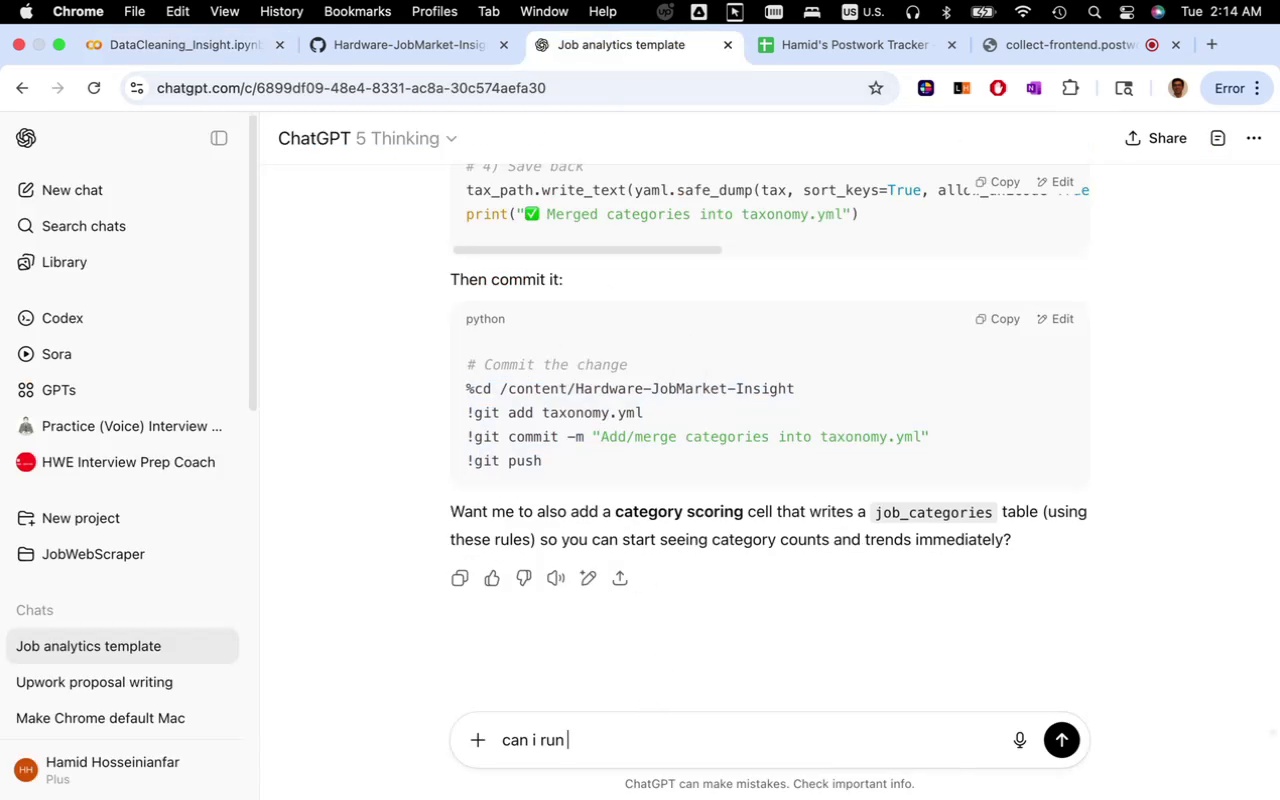 
key(Meta+CommandLeft)
 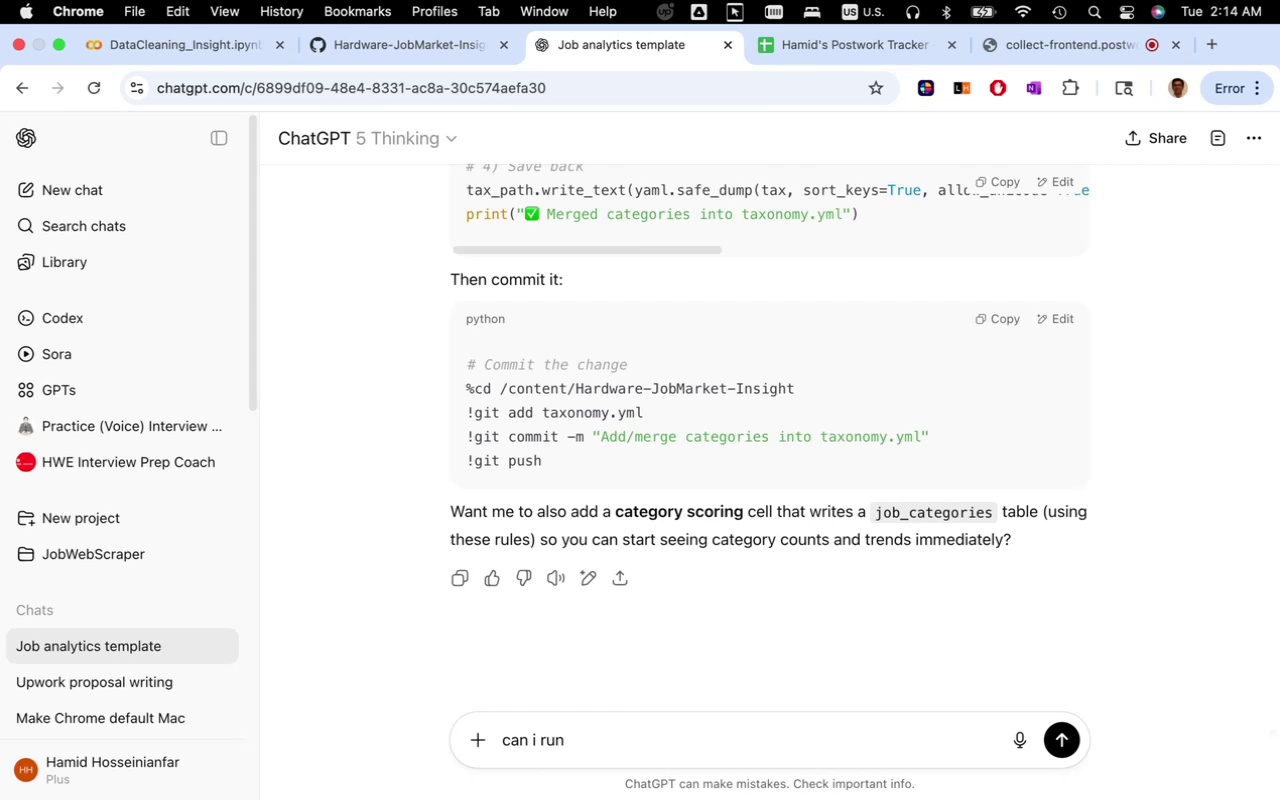 
key(Meta+V)
 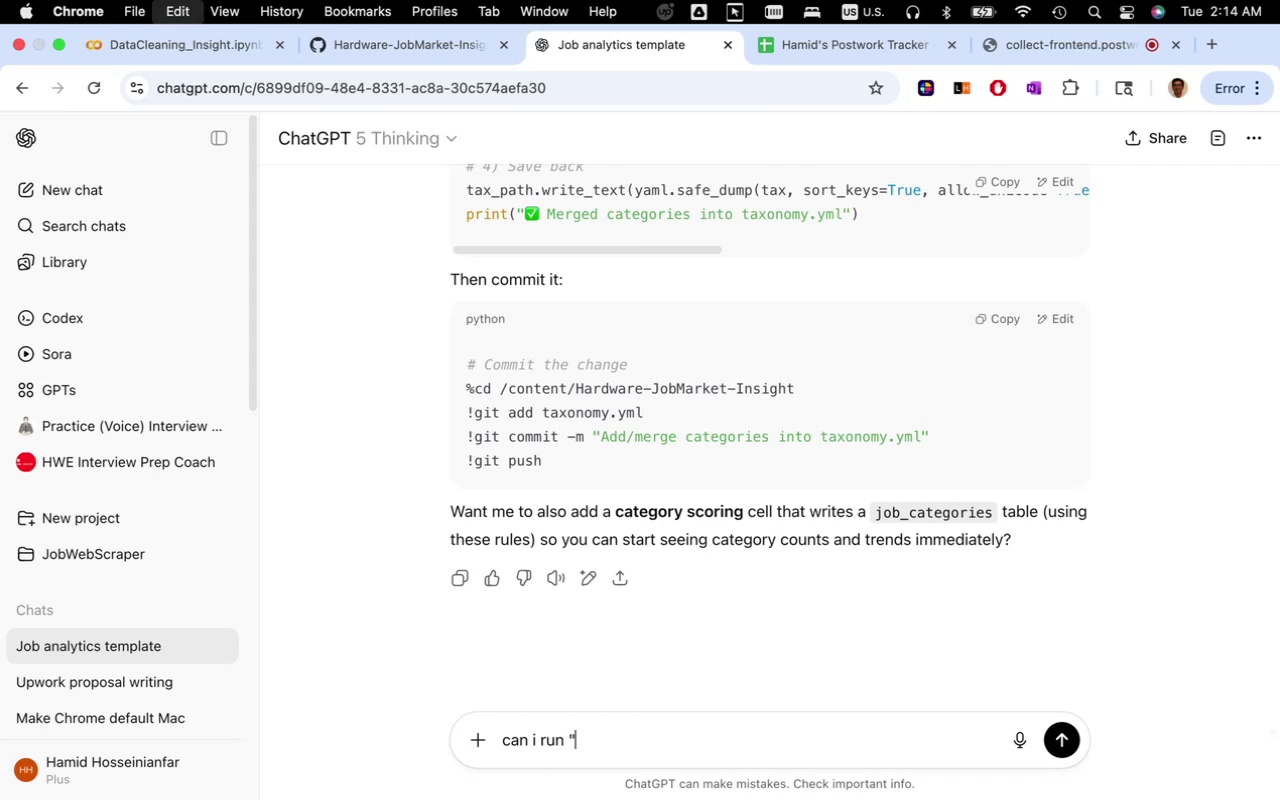 
type(" in terminal)
 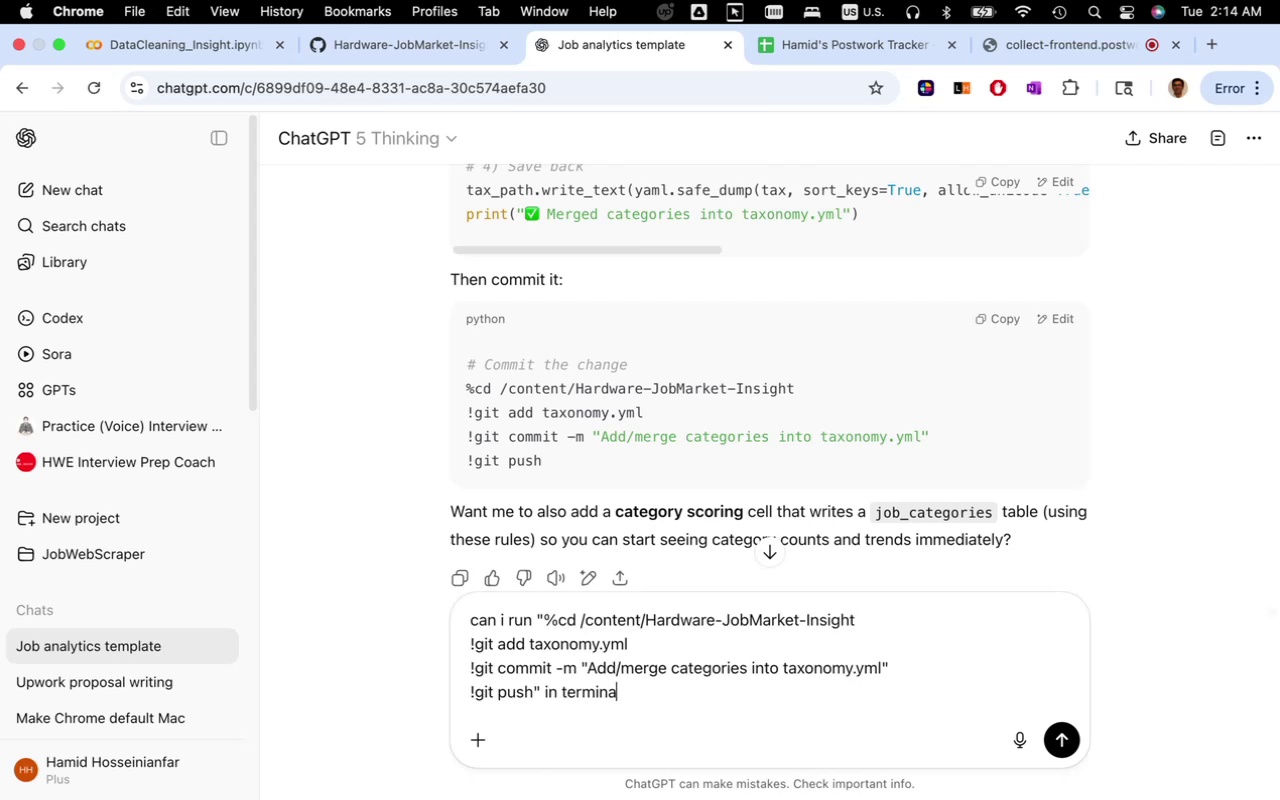 
key(Enter)
 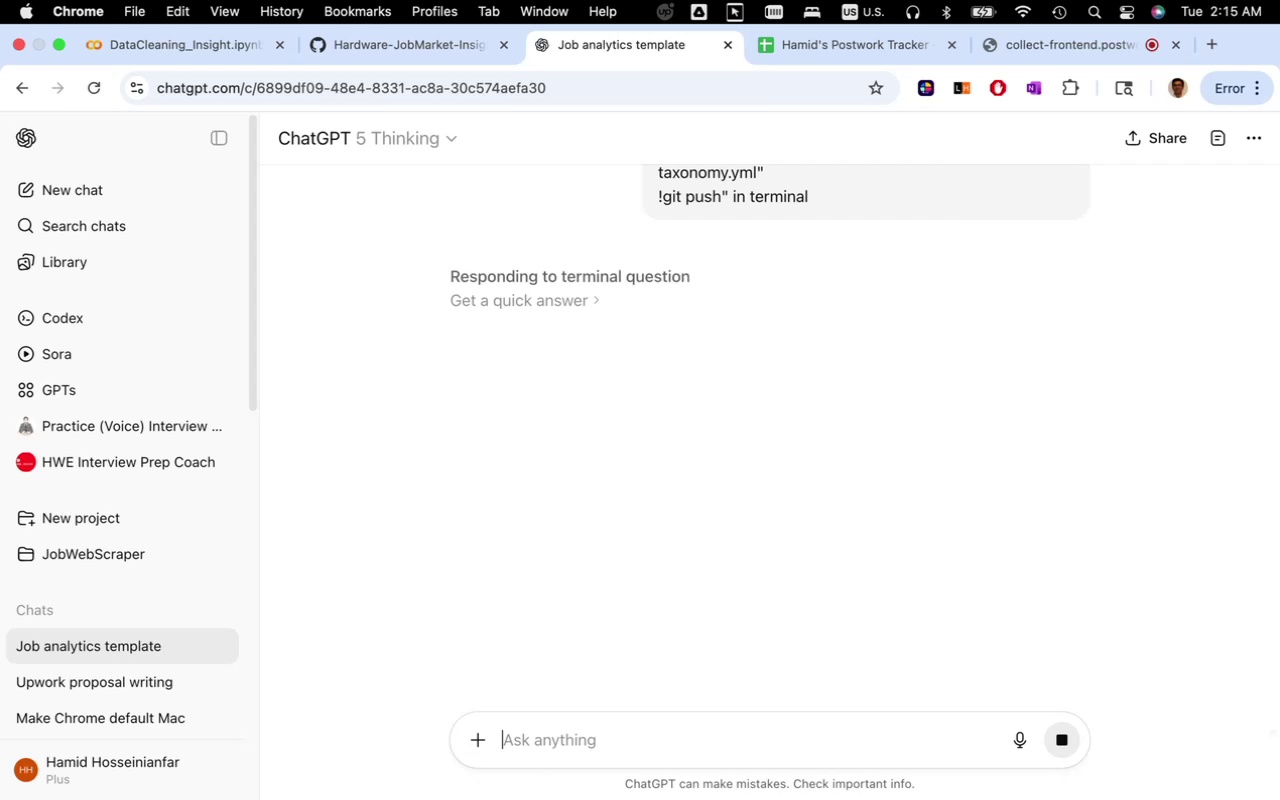 
wait(13.72)
 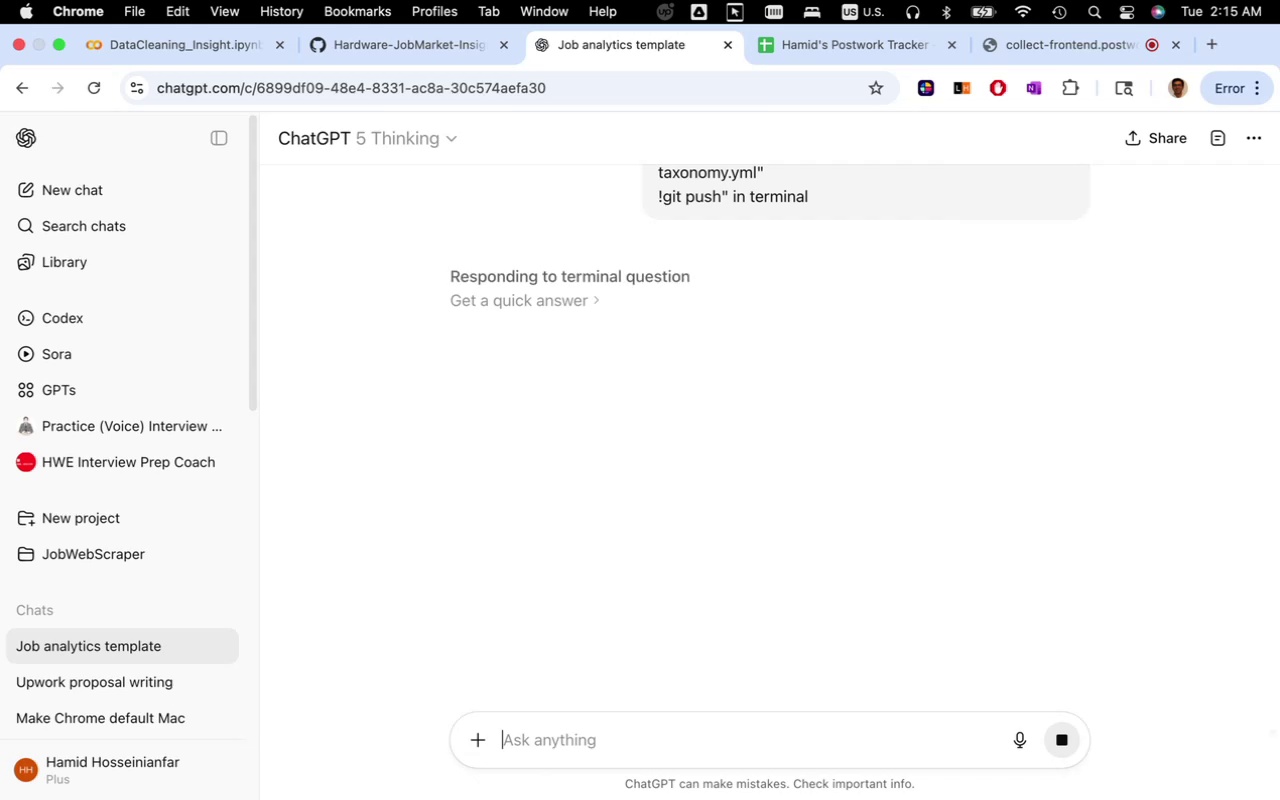 
scroll: coordinate [604, 518], scroll_direction: down, amount: 2.0
 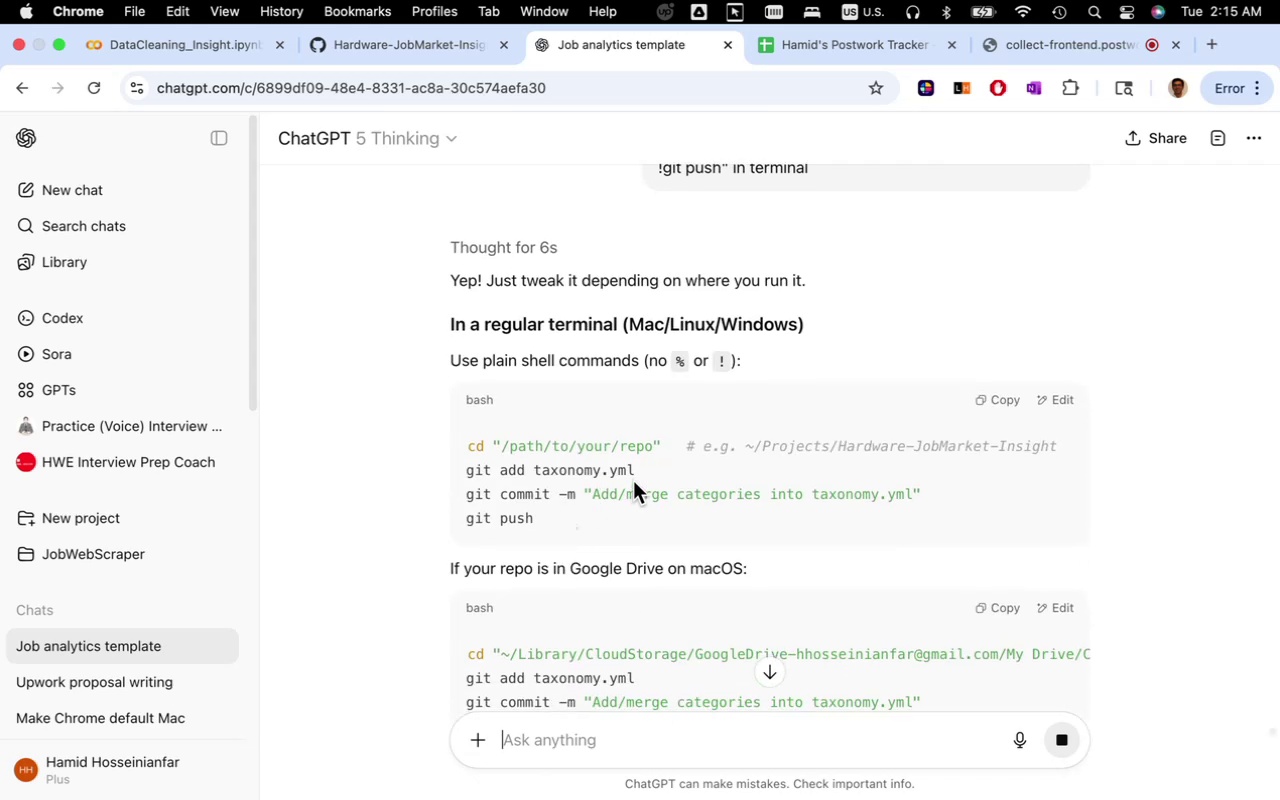 
left_click_drag(start_coordinate=[663, 445], to_coordinate=[457, 451])
 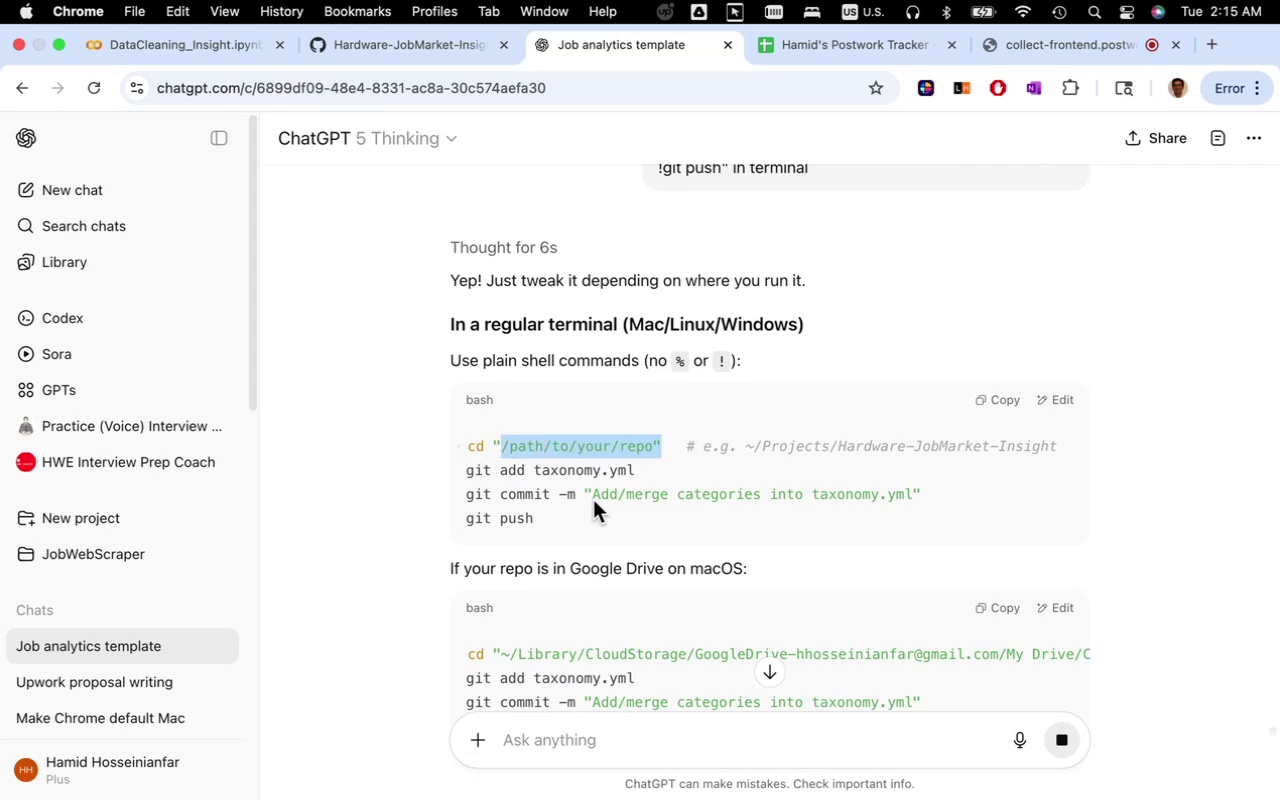 
left_click([594, 500])
 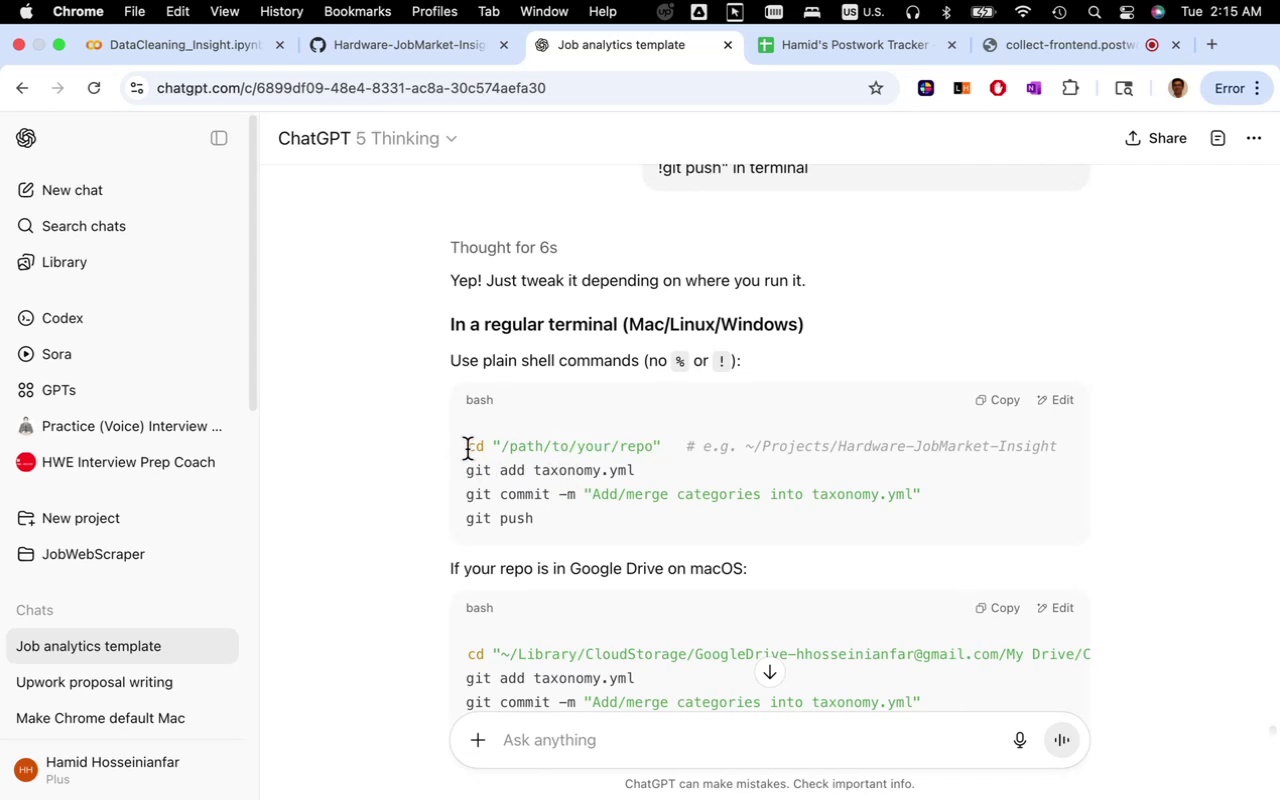 
wait(5.82)
 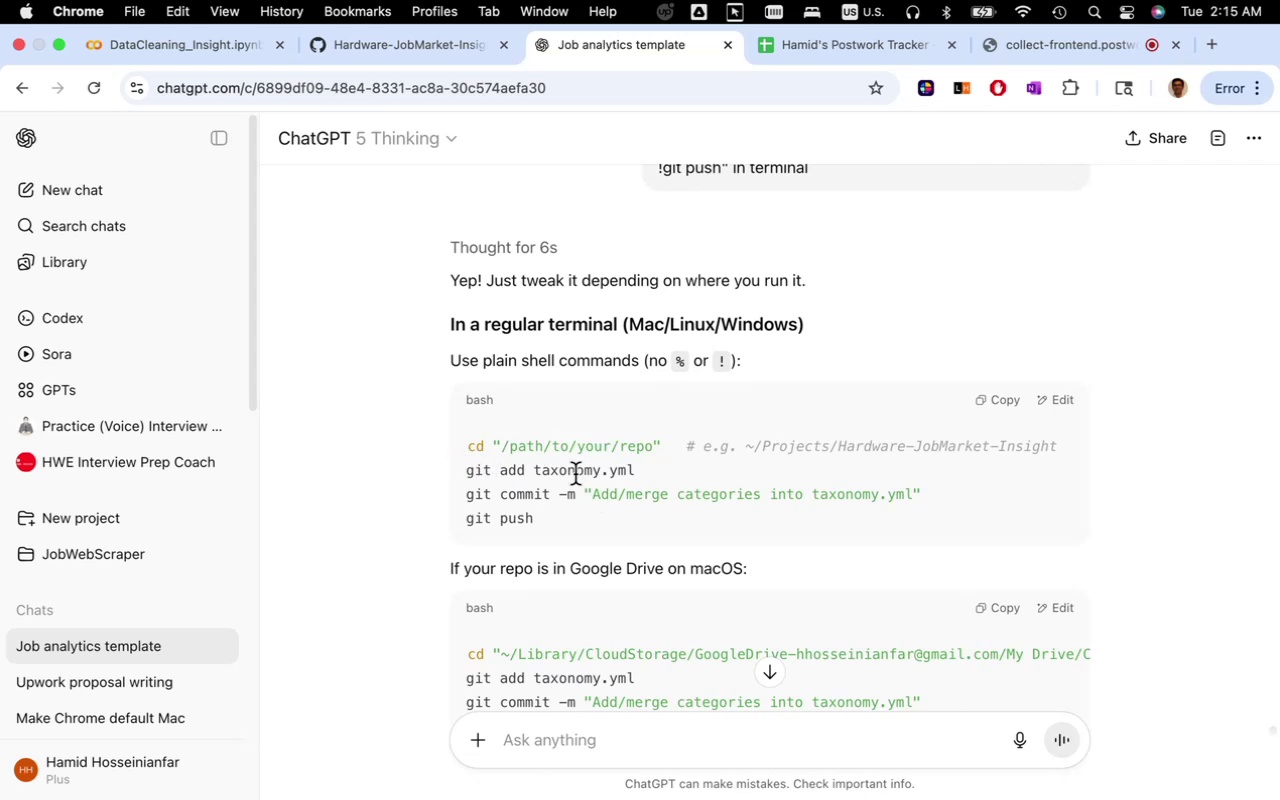 
left_click([451, 62])
 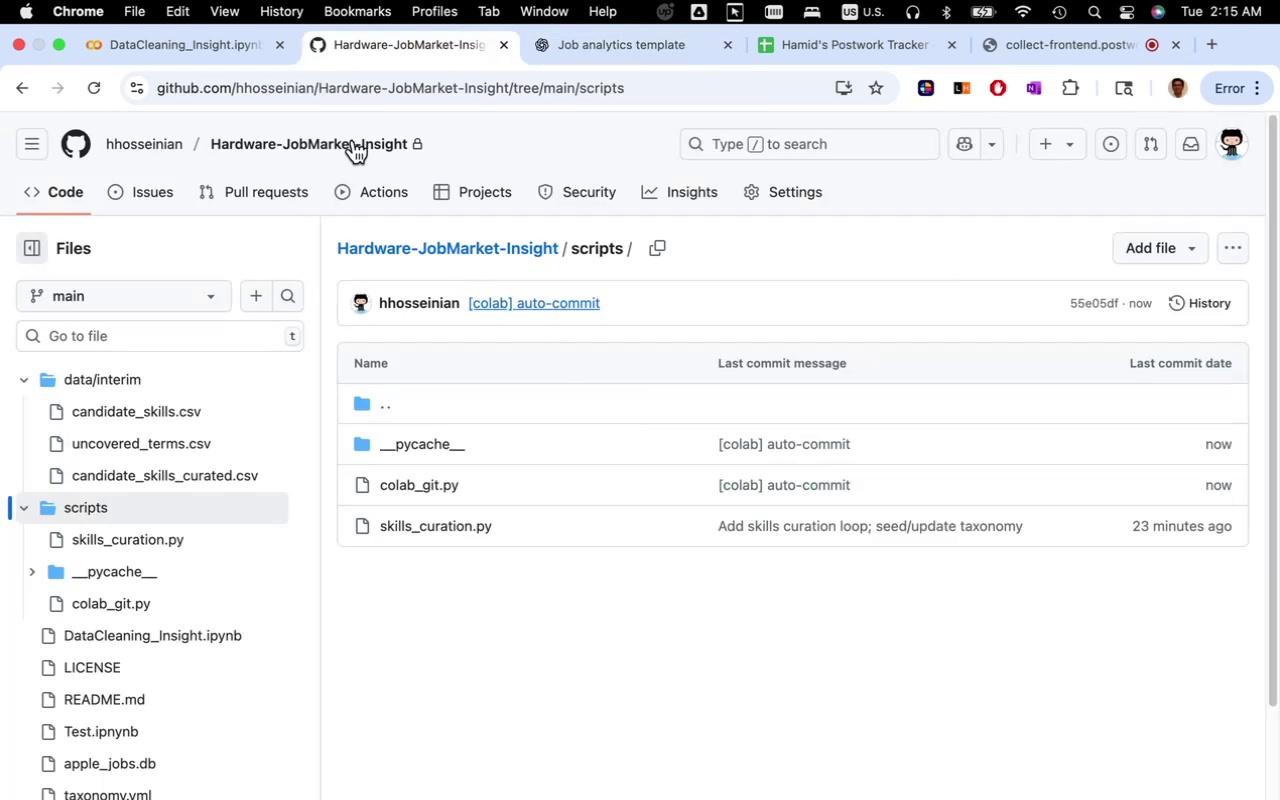 
left_click([240, 47])
 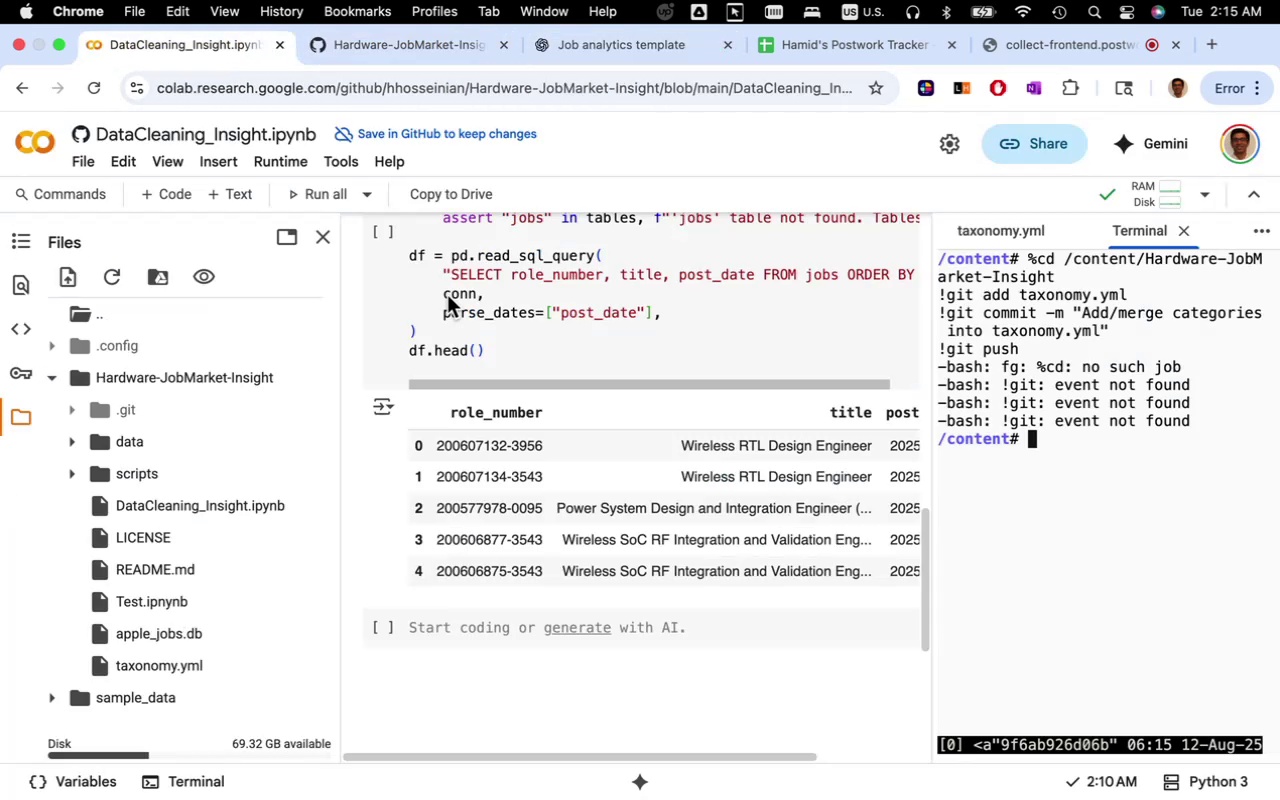 
scroll: coordinate [851, 464], scroll_direction: up, amount: 63.0
 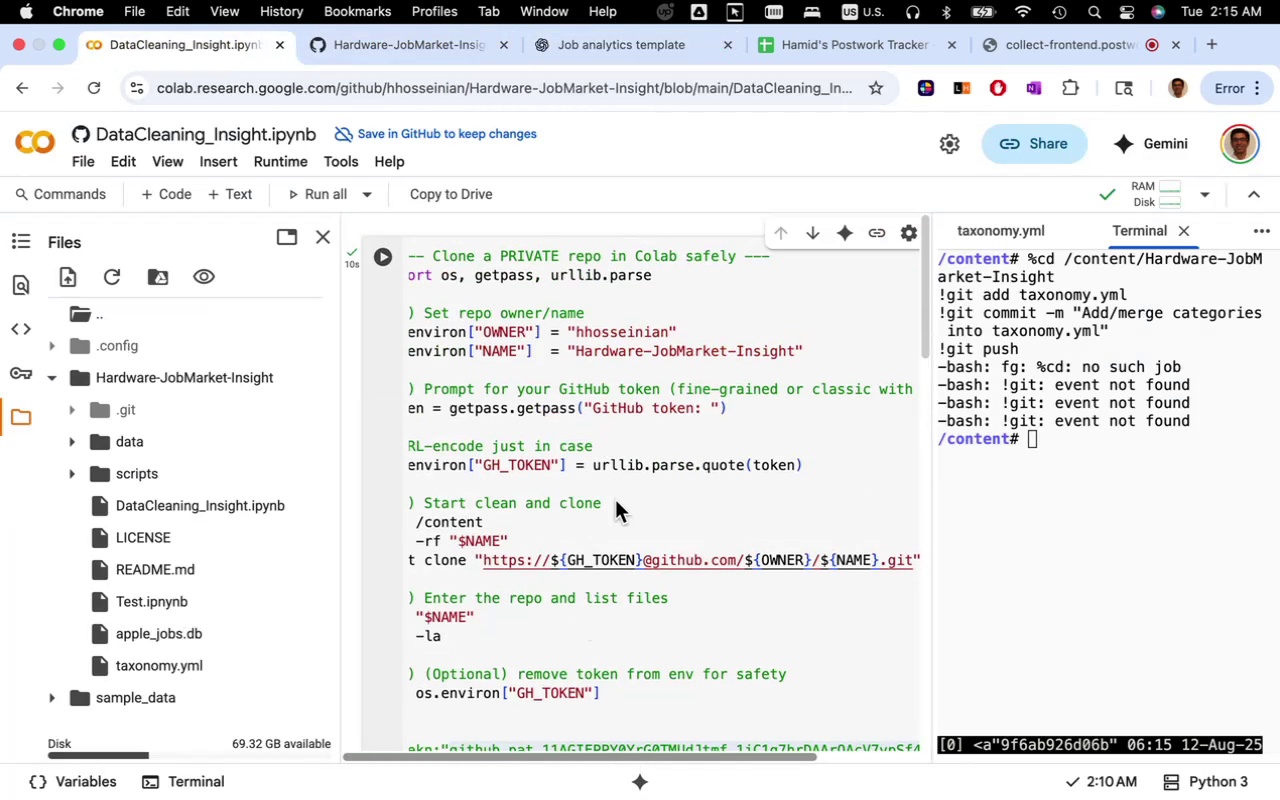 
wait(5.75)
 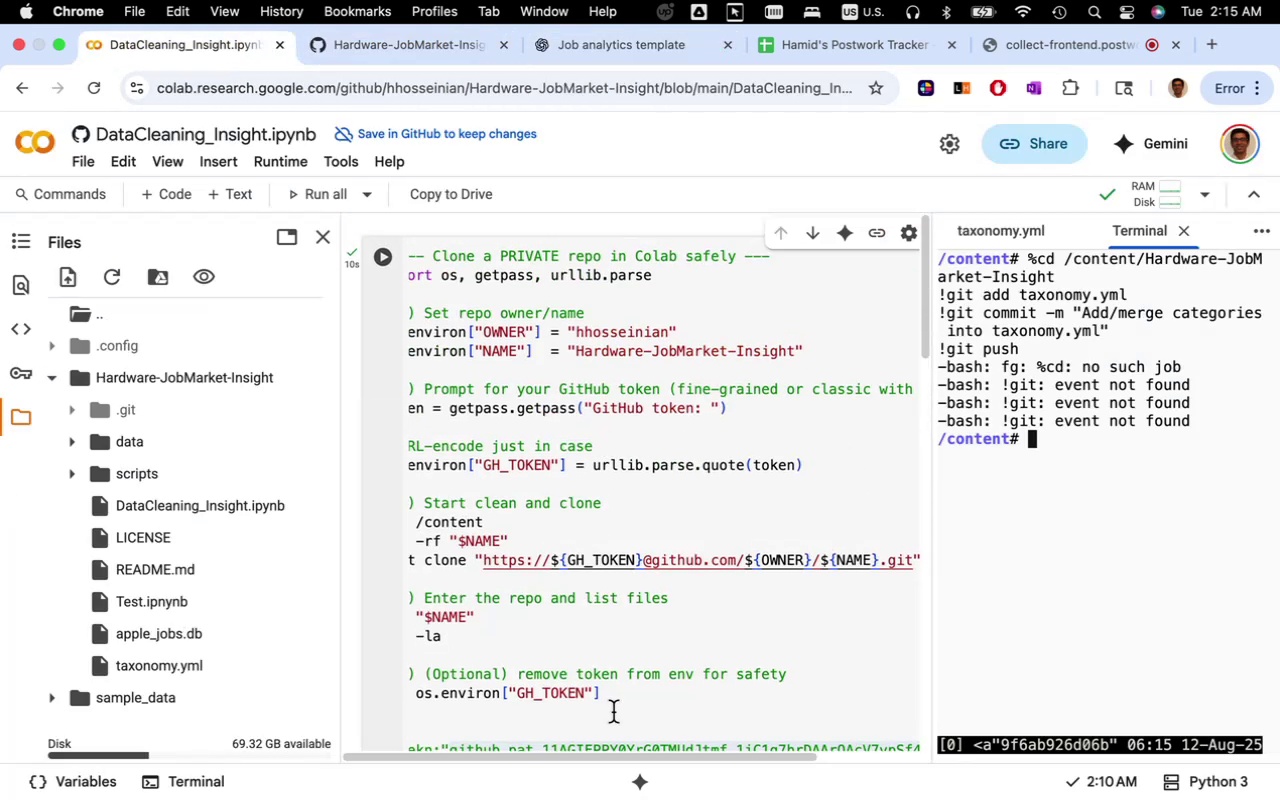 
scroll: coordinate [720, 560], scroll_direction: down, amount: 2.0
 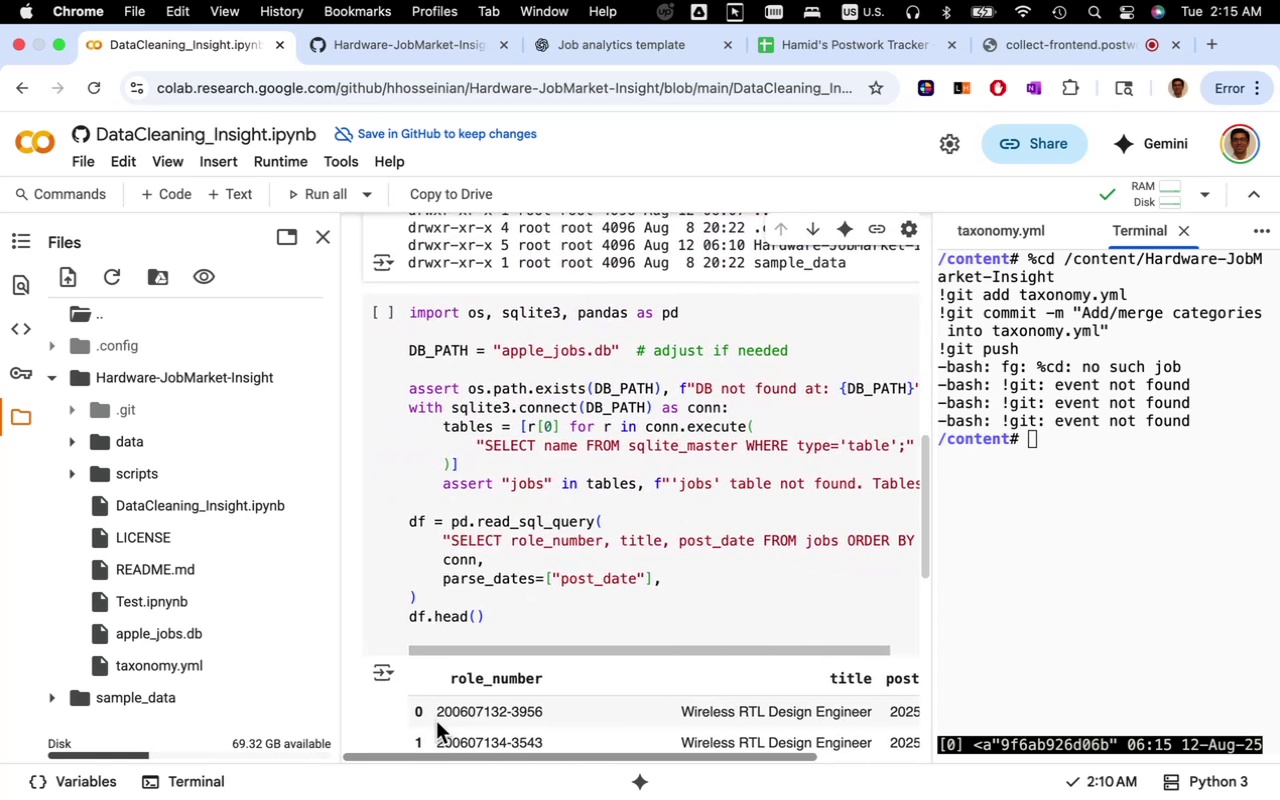 
wait(5.78)
 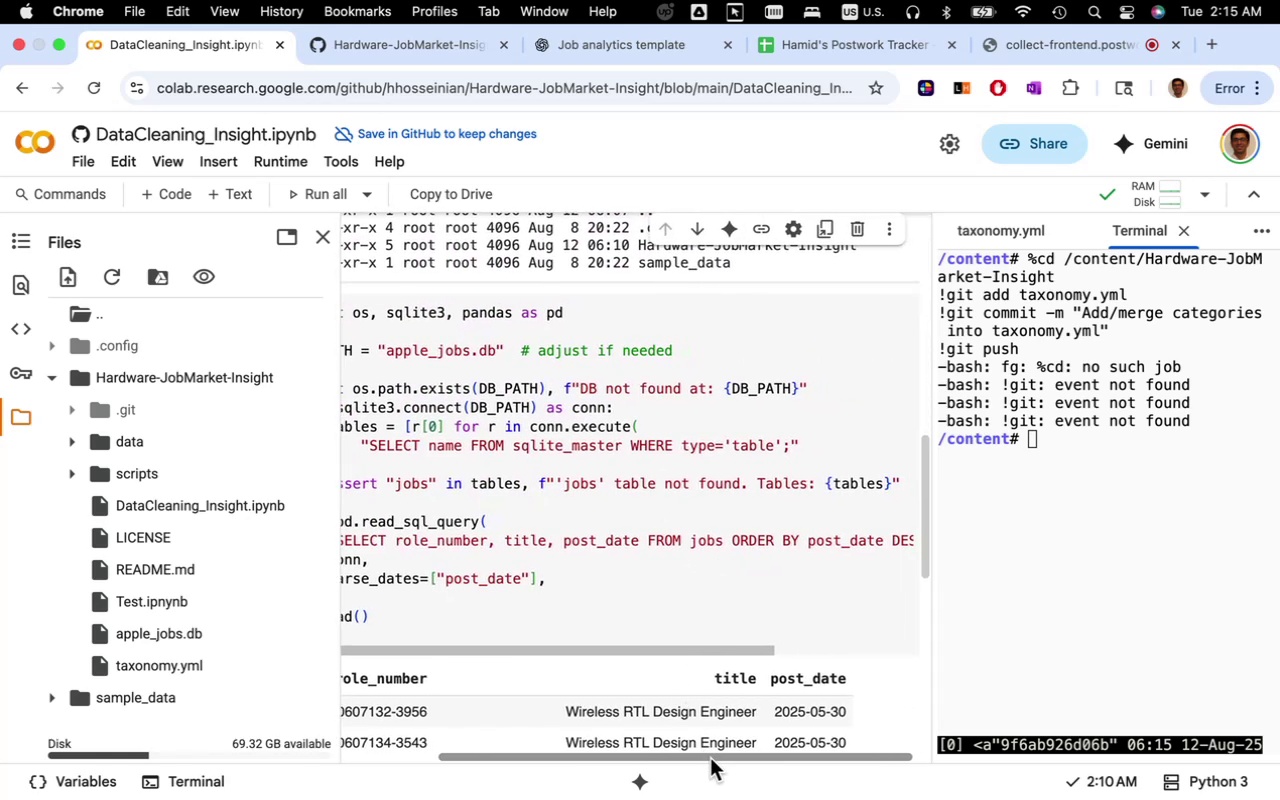 
scroll: coordinate [559, 490], scroll_direction: down, amount: 31.0
 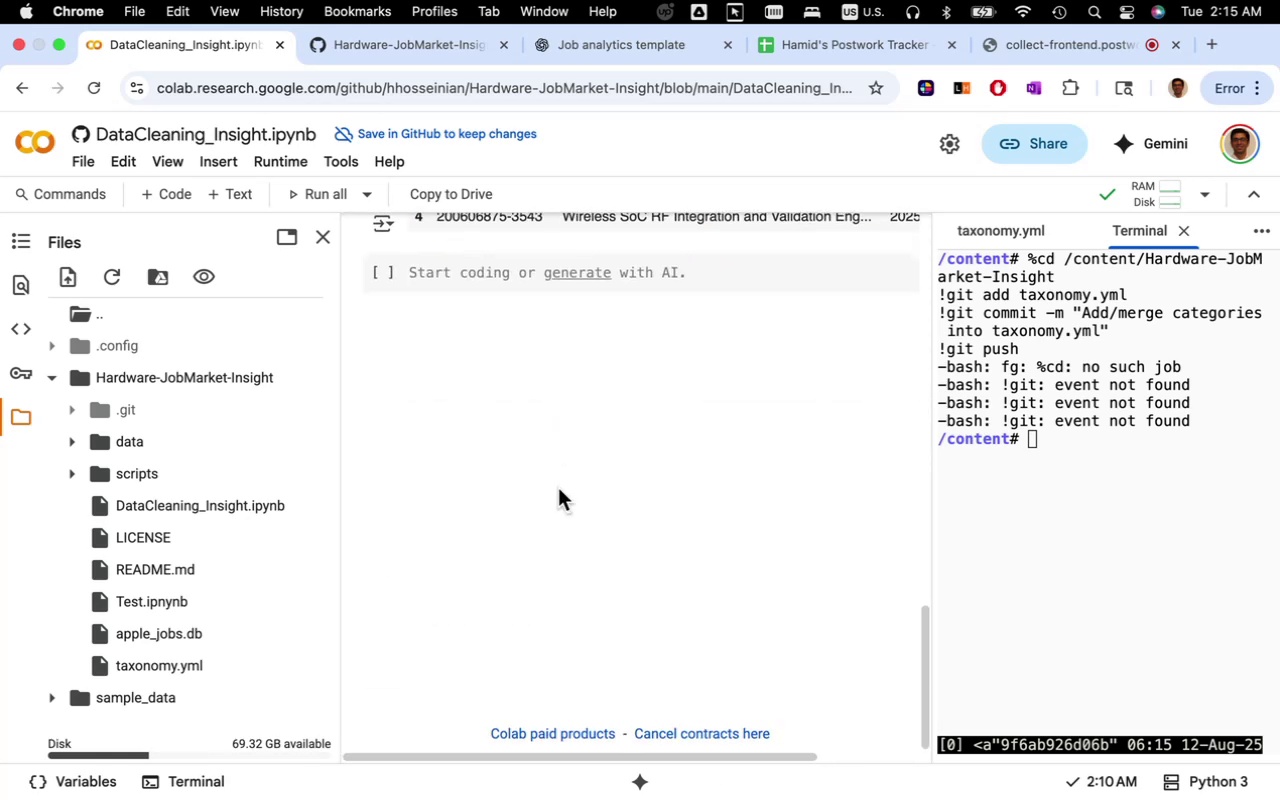 
scroll: coordinate [569, 478], scroll_direction: up, amount: 55.0
 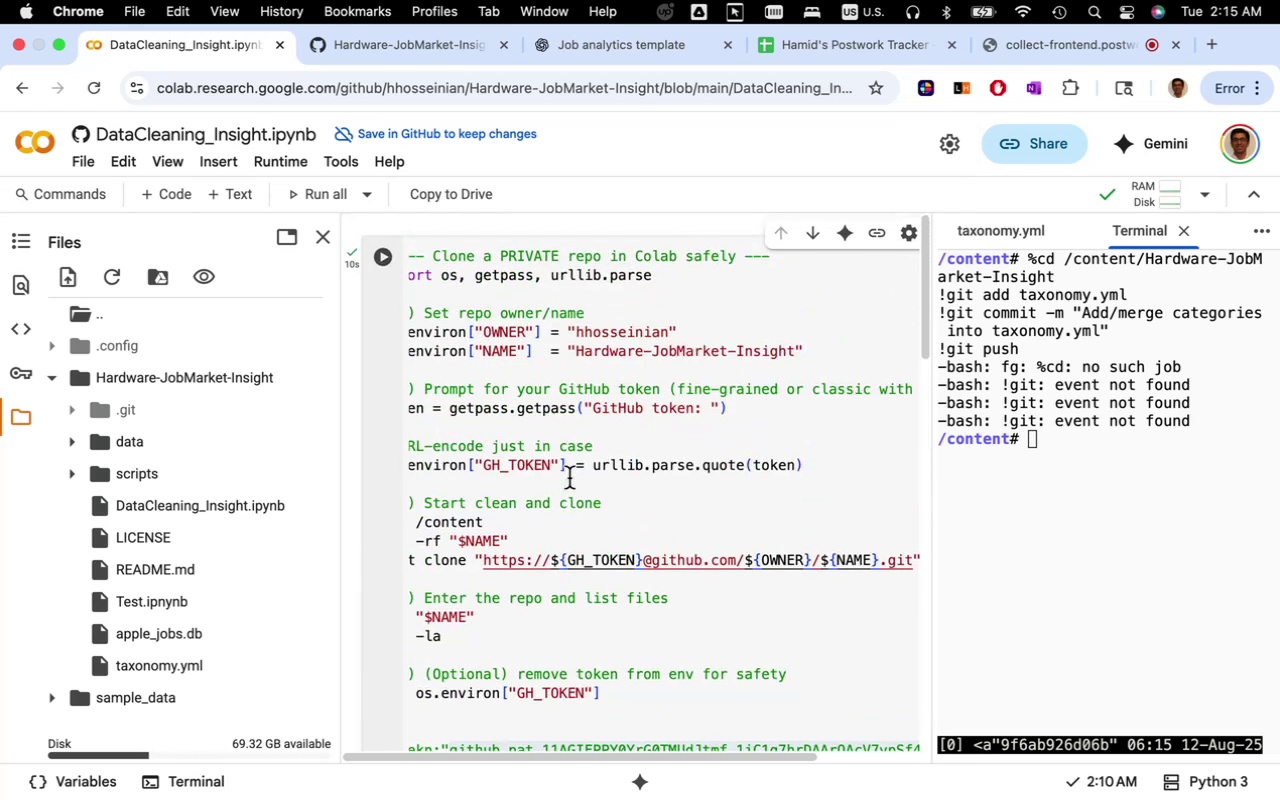 
scroll: coordinate [627, 511], scroll_direction: down, amount: 67.0
 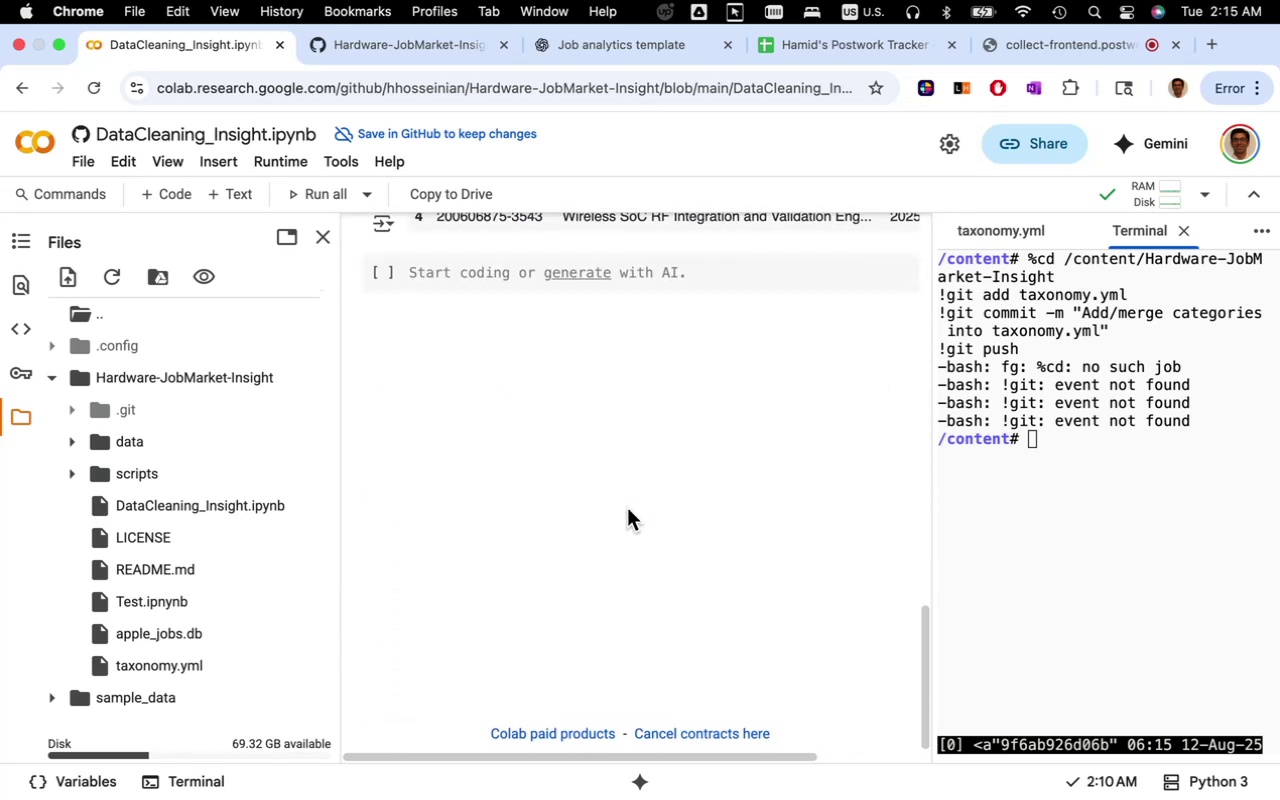 
scroll: coordinate [627, 508], scroll_direction: up, amount: 5.0
 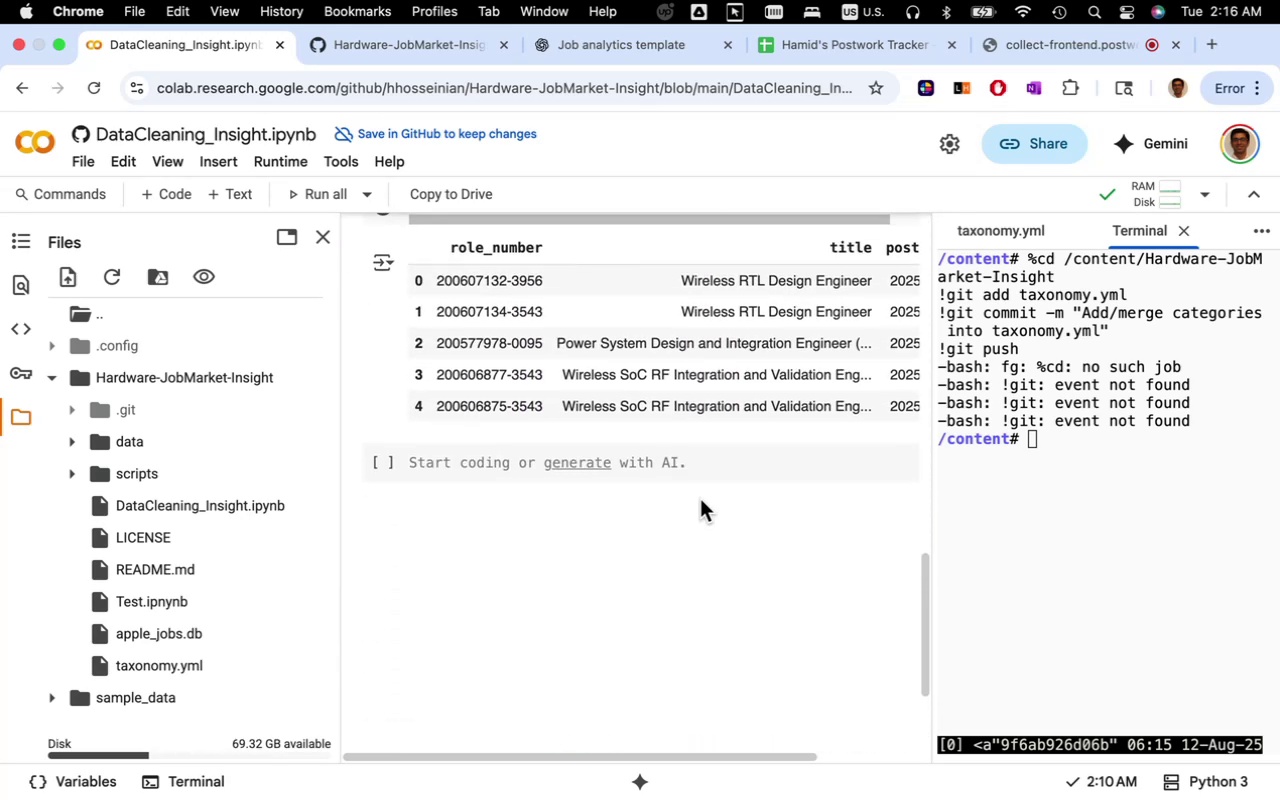 
wait(6.72)
 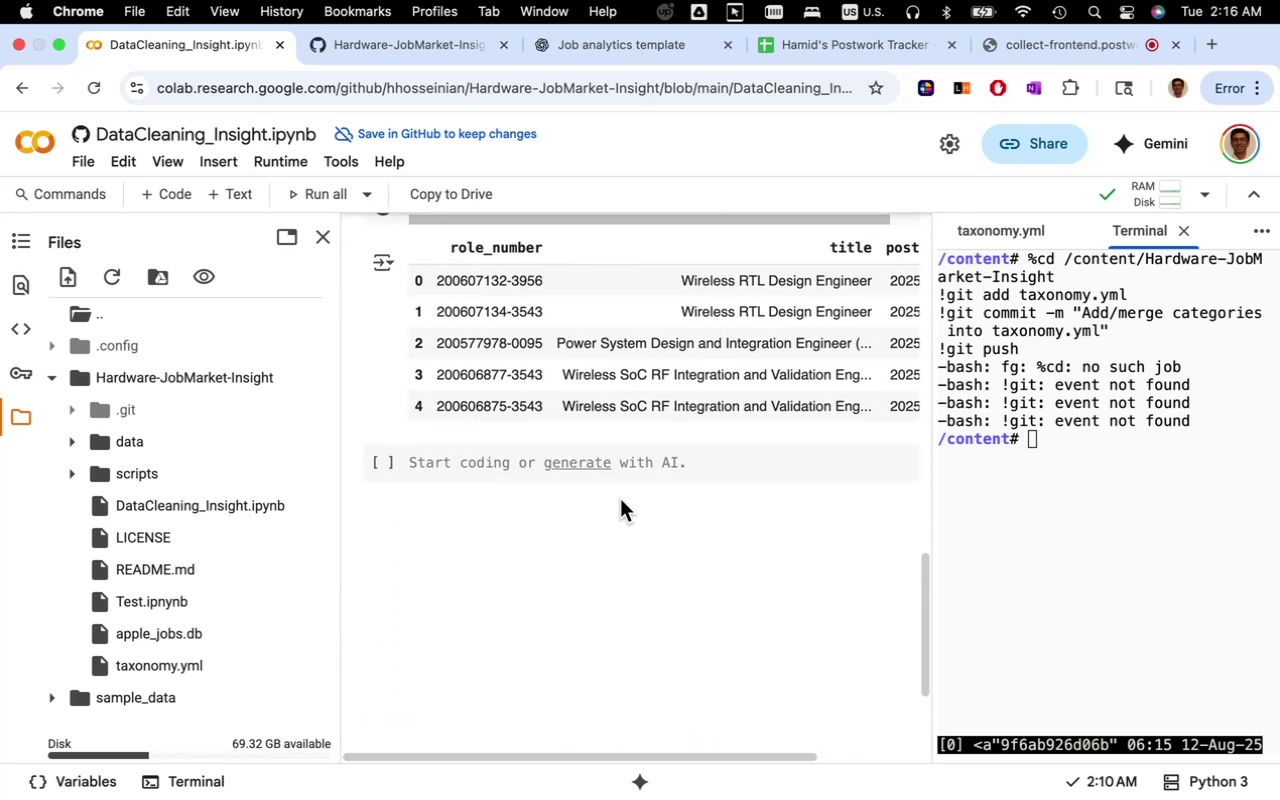 
mouse_move([557, 481])
 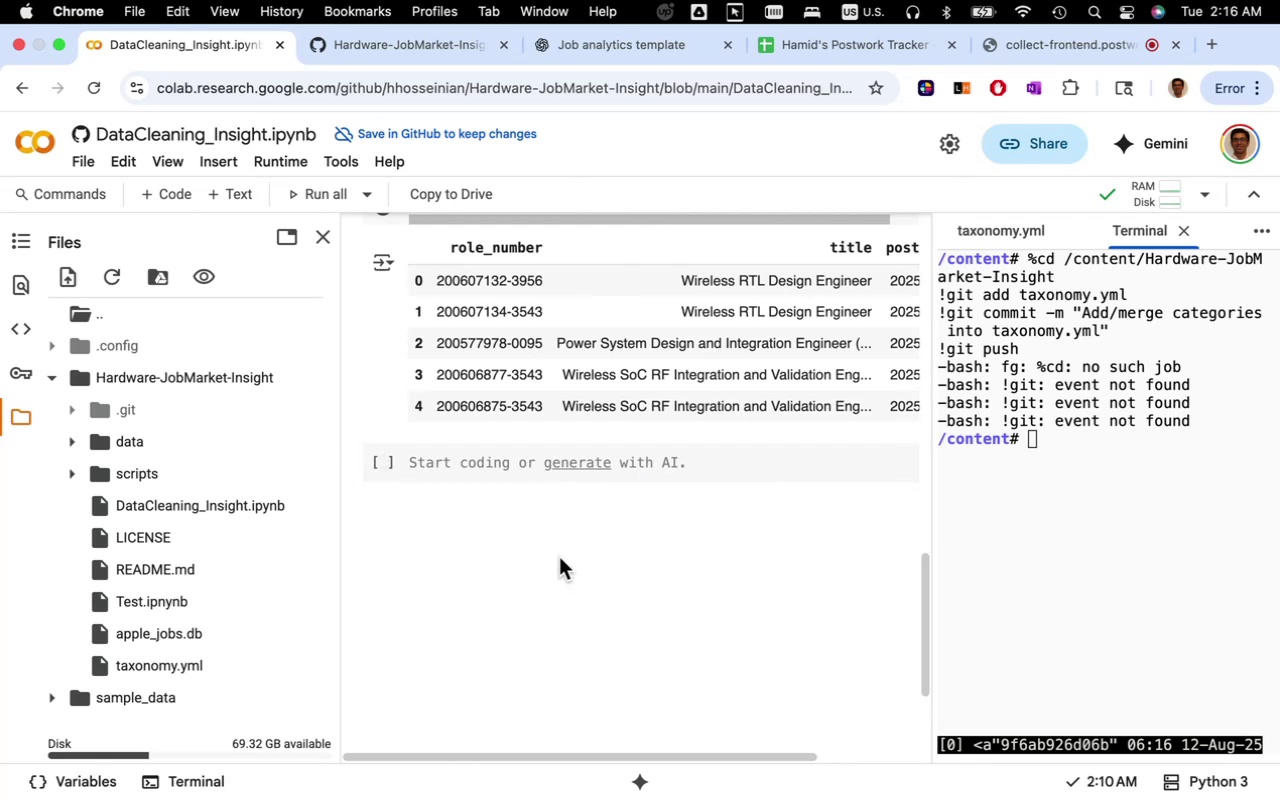 
wait(8.1)
 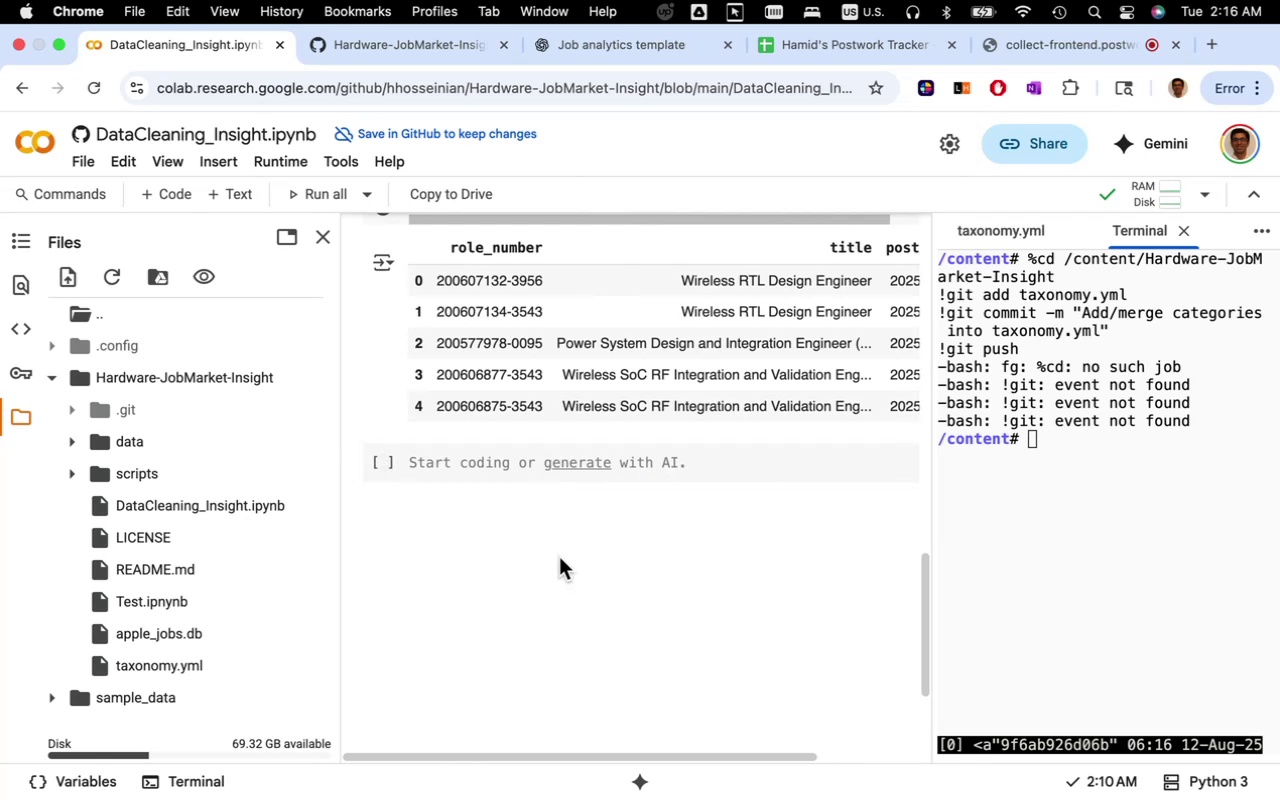 
left_click([1033, 501])
 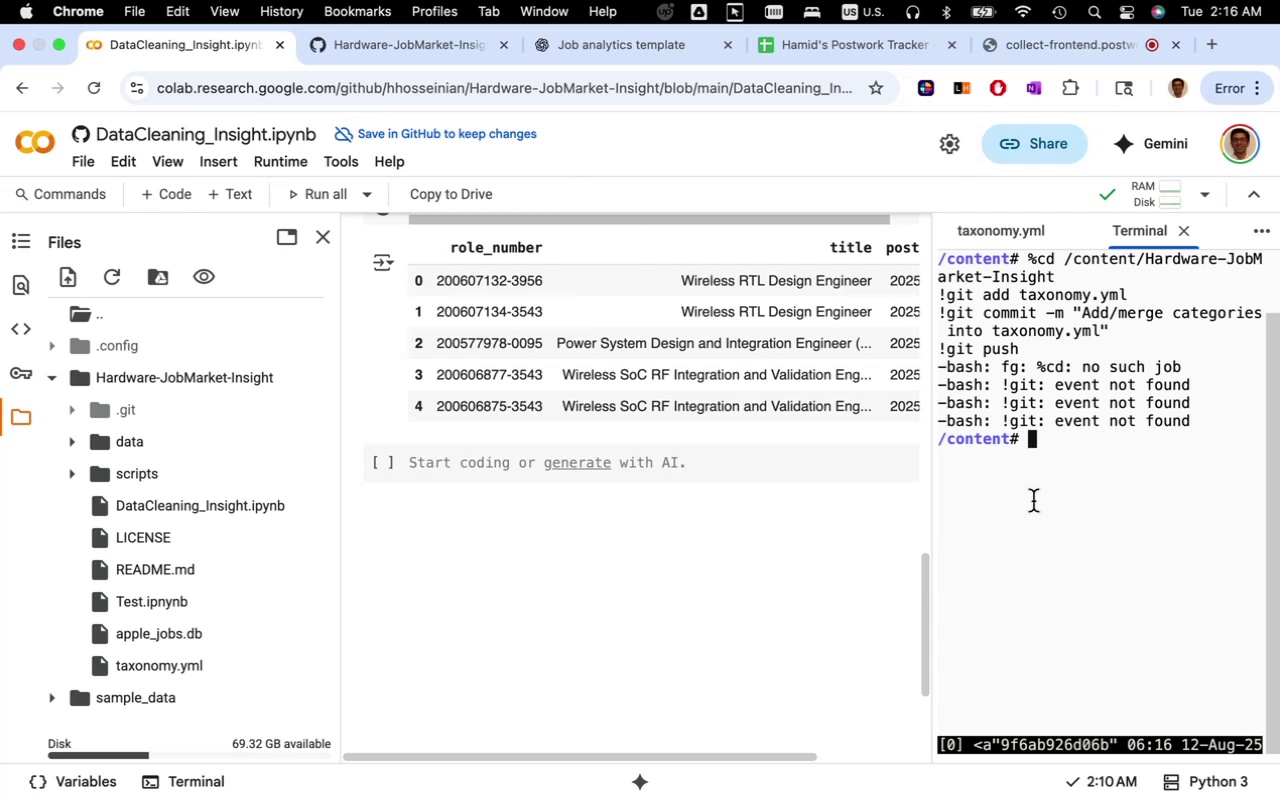 
type(cd)
 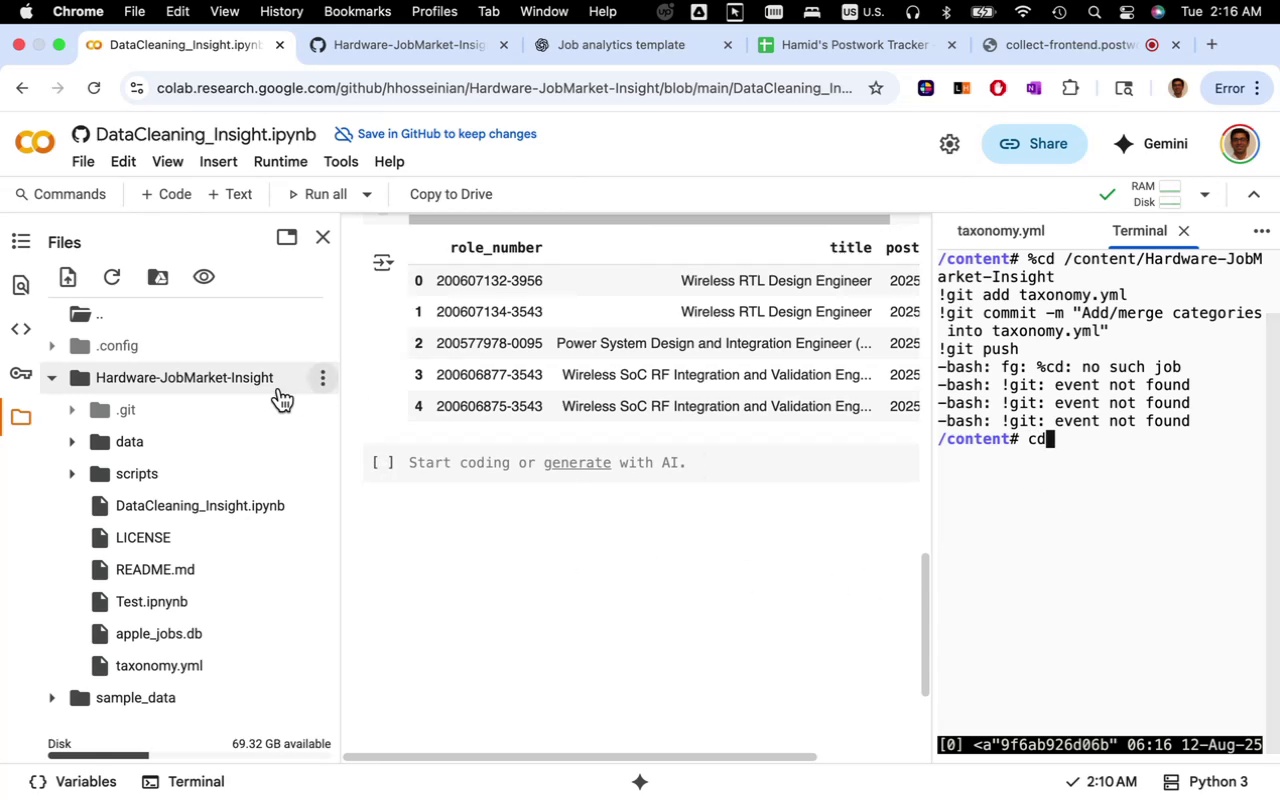 
mouse_move([303, 394])
 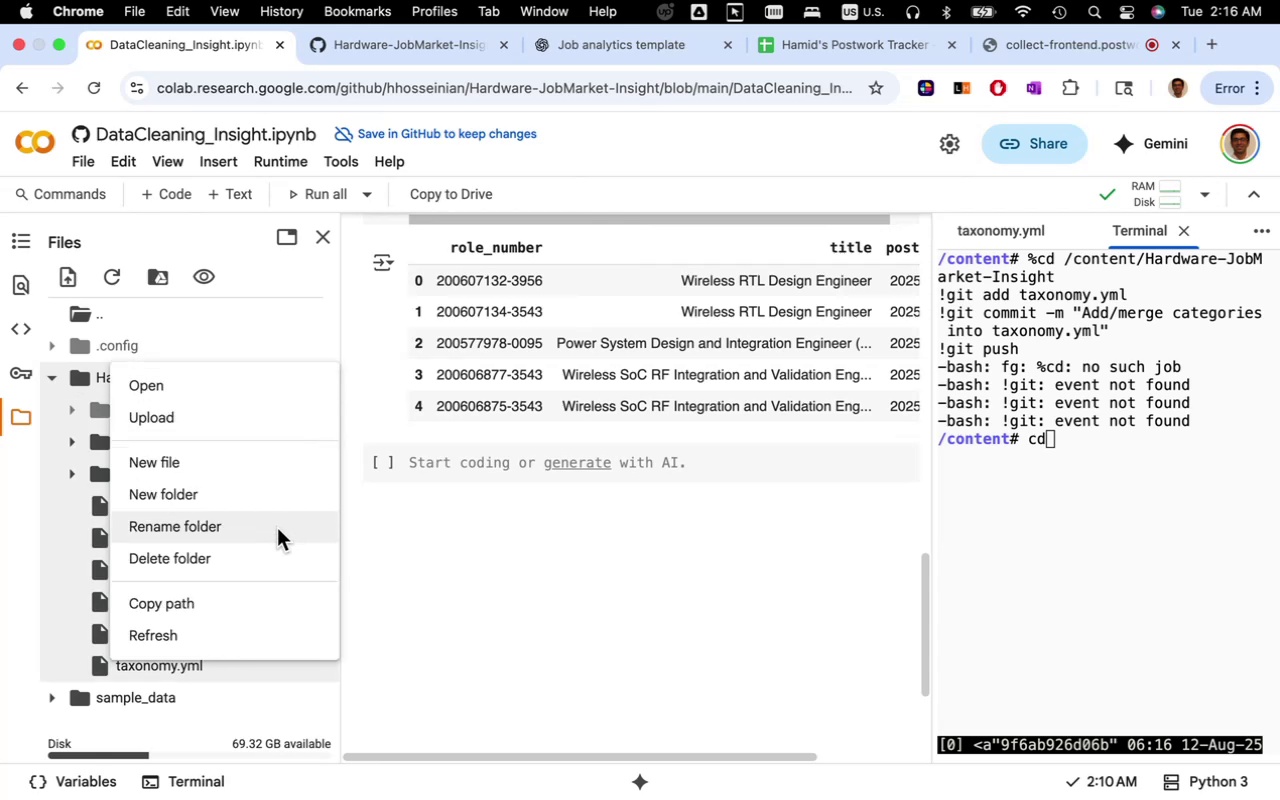 
key(Meta+C)
 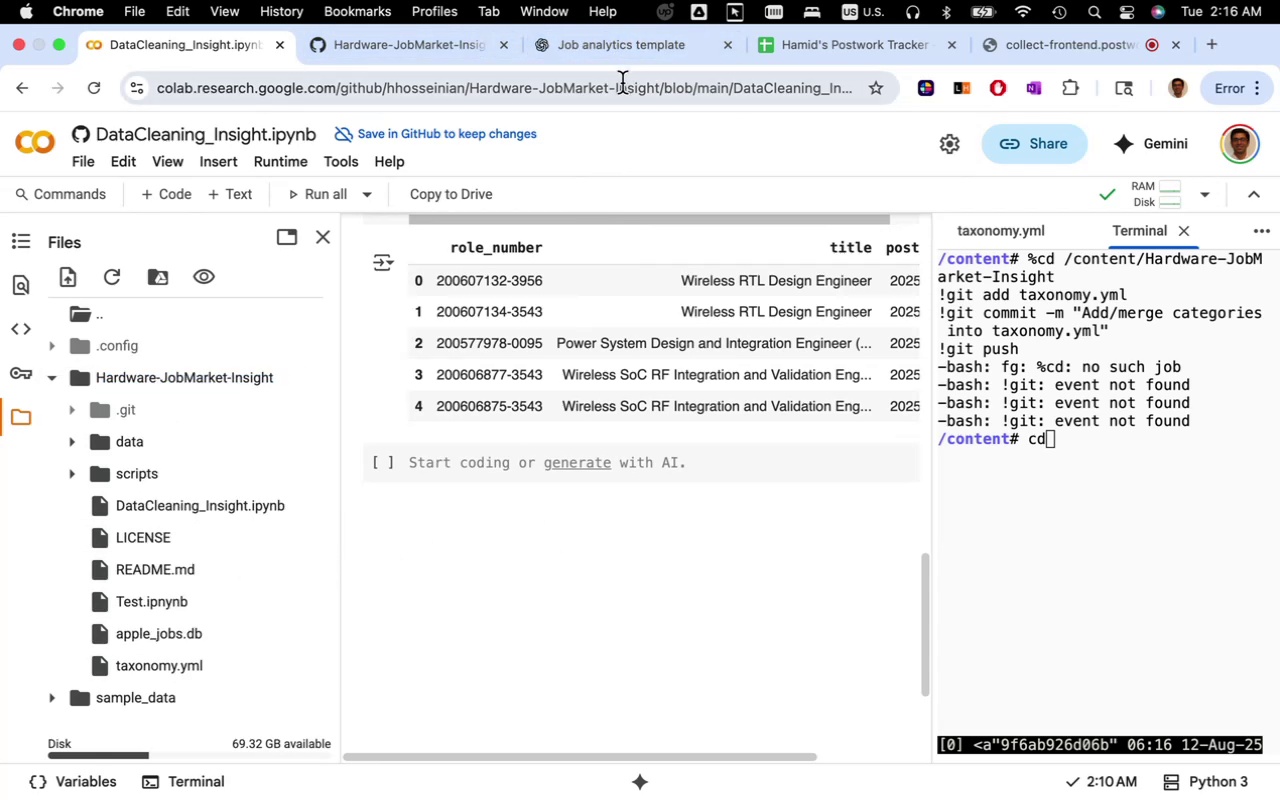 
wait(6.11)
 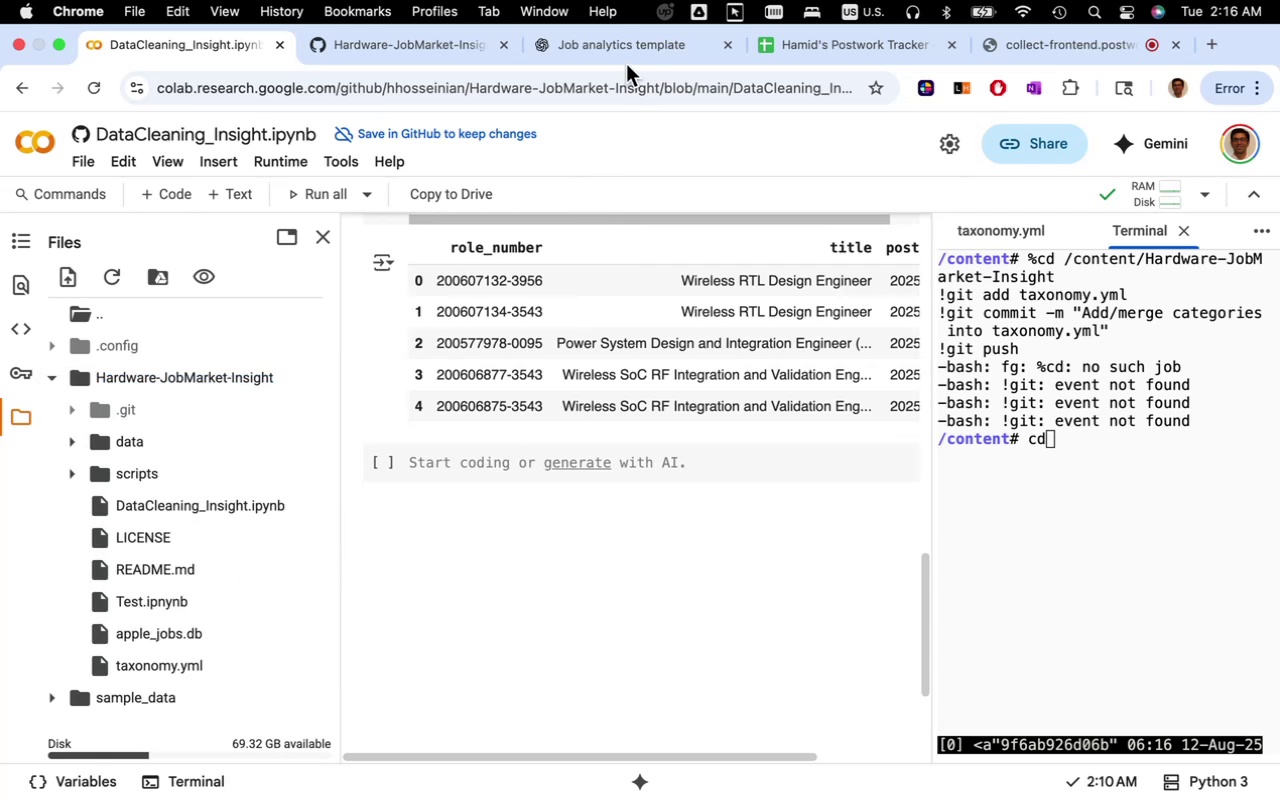 
left_click([622, 46])
 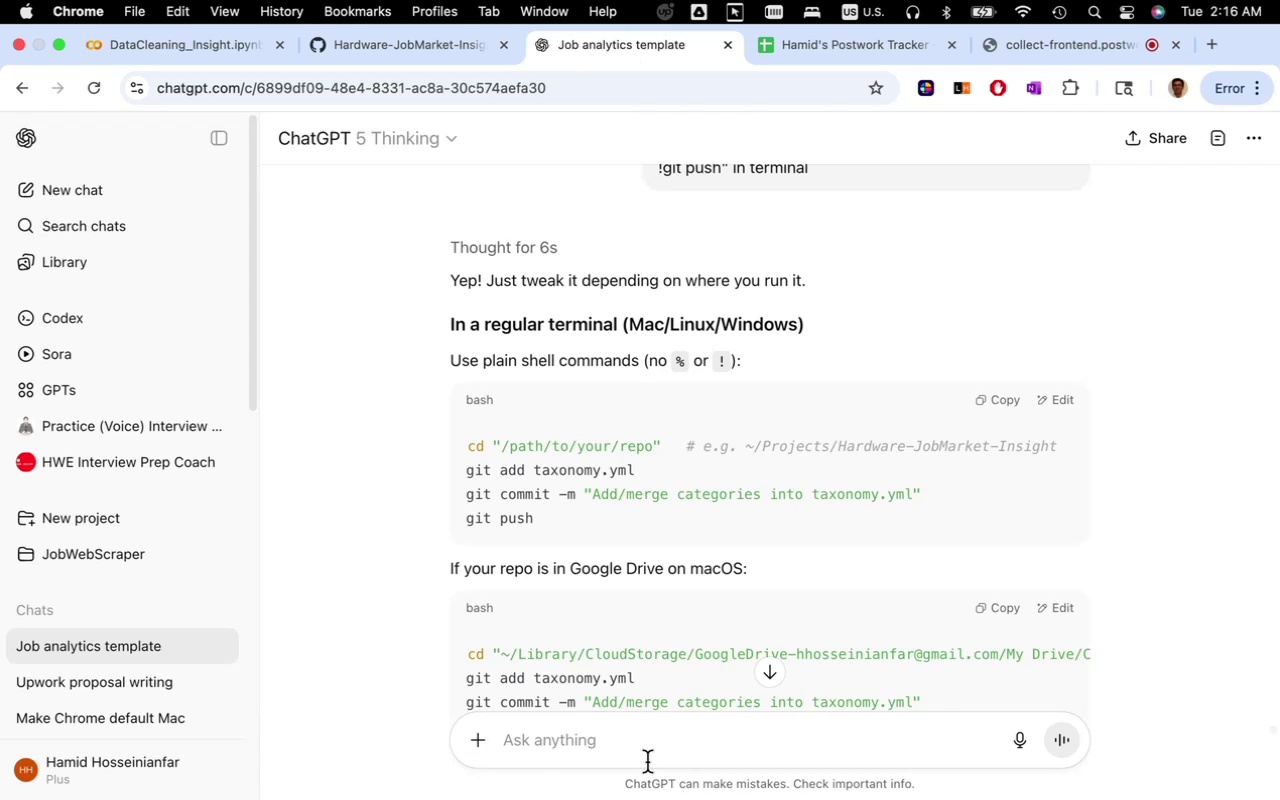 
left_click([645, 756])
 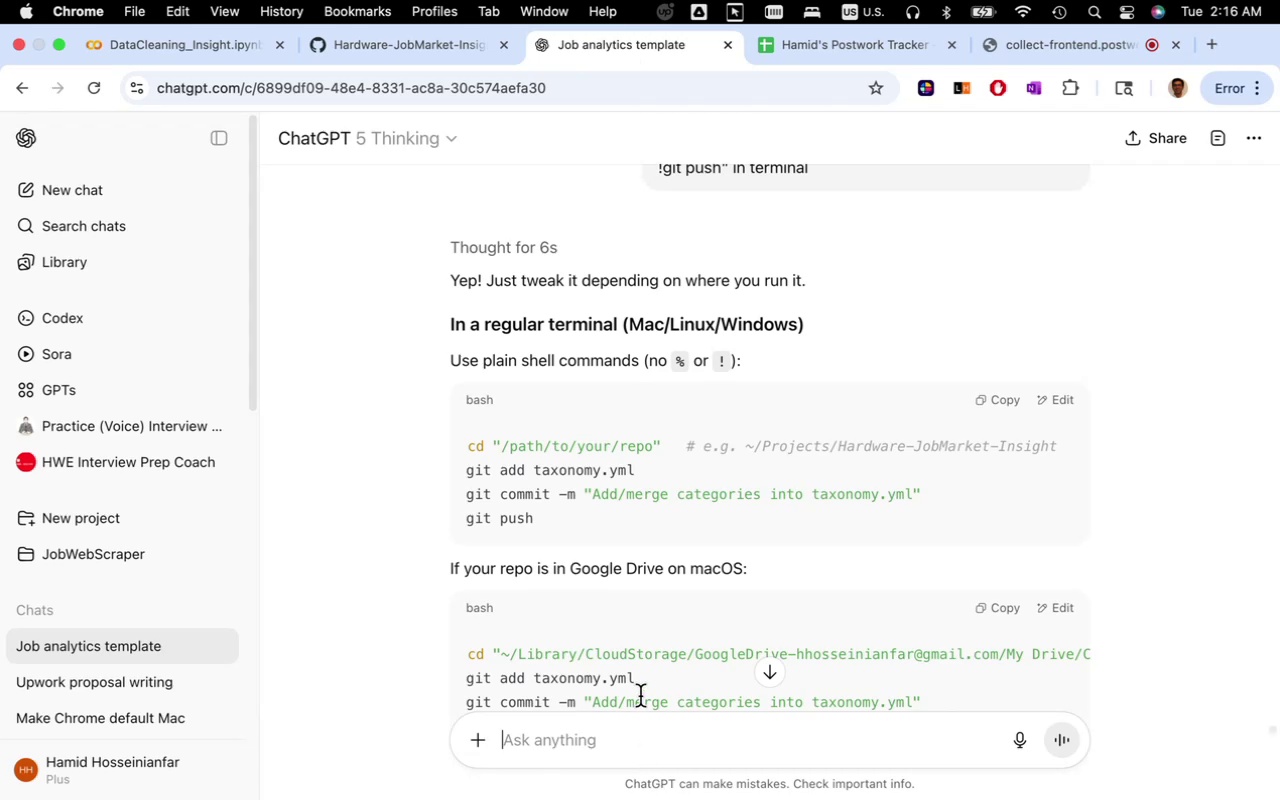 
scroll: coordinate [653, 588], scroll_direction: down, amount: 6.0
 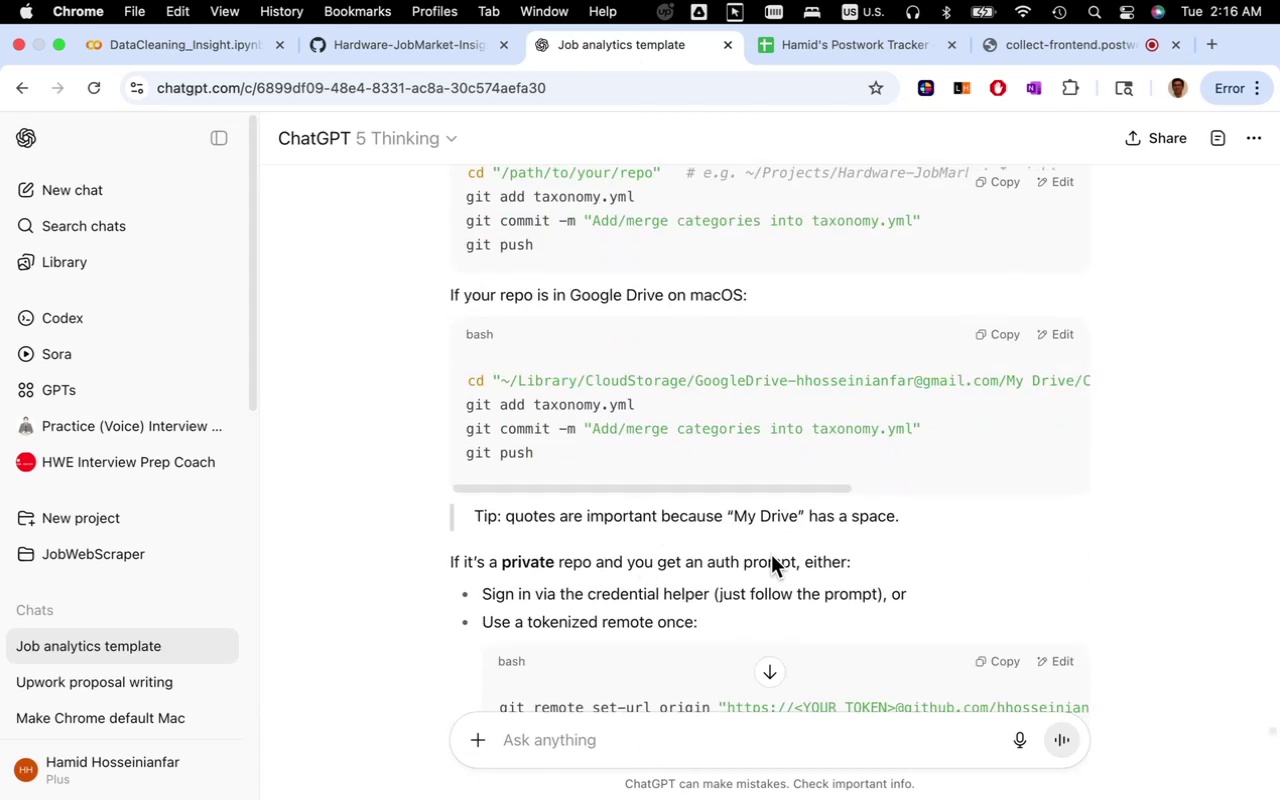 
type(the pass )
key(Backspace)
key(Backspace)
key(Backspace)
type(the )
key(Backspace)
key(Backspace)
type( is )
 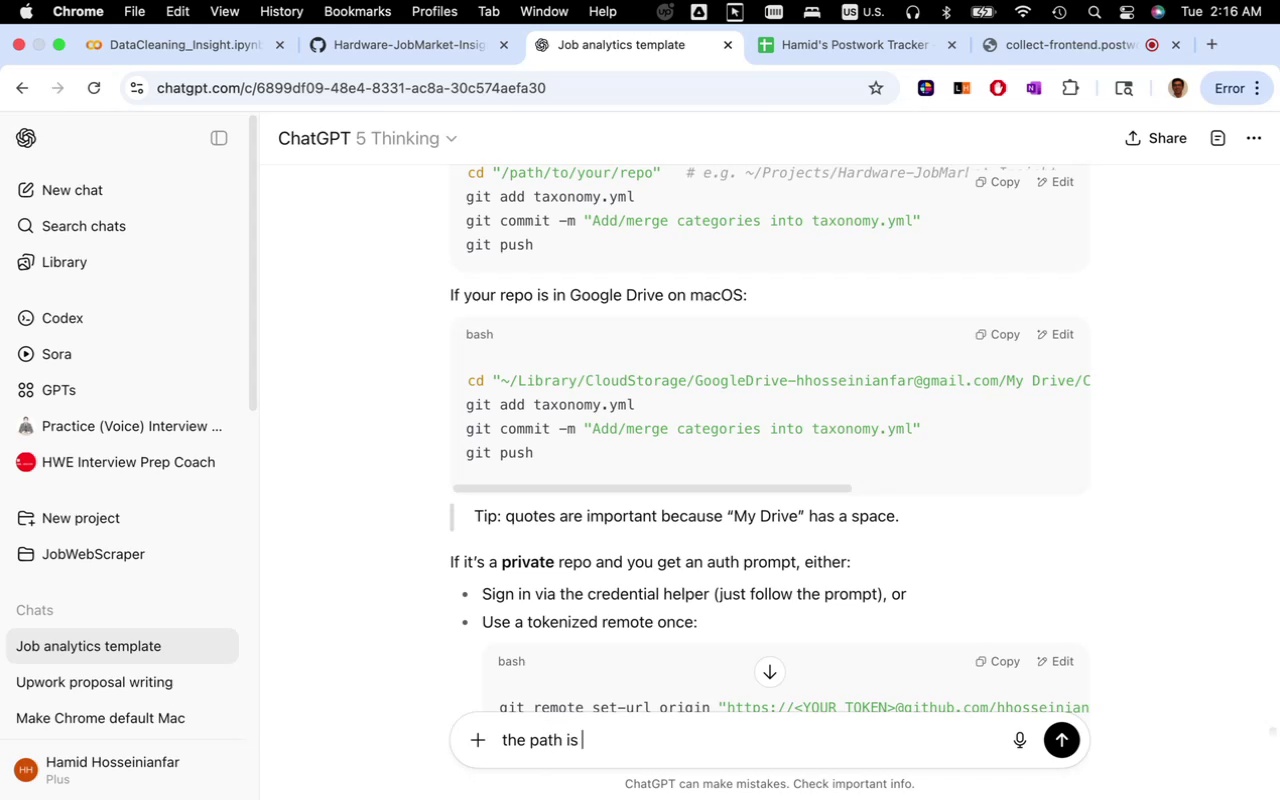 
key(Meta+CommandLeft)
 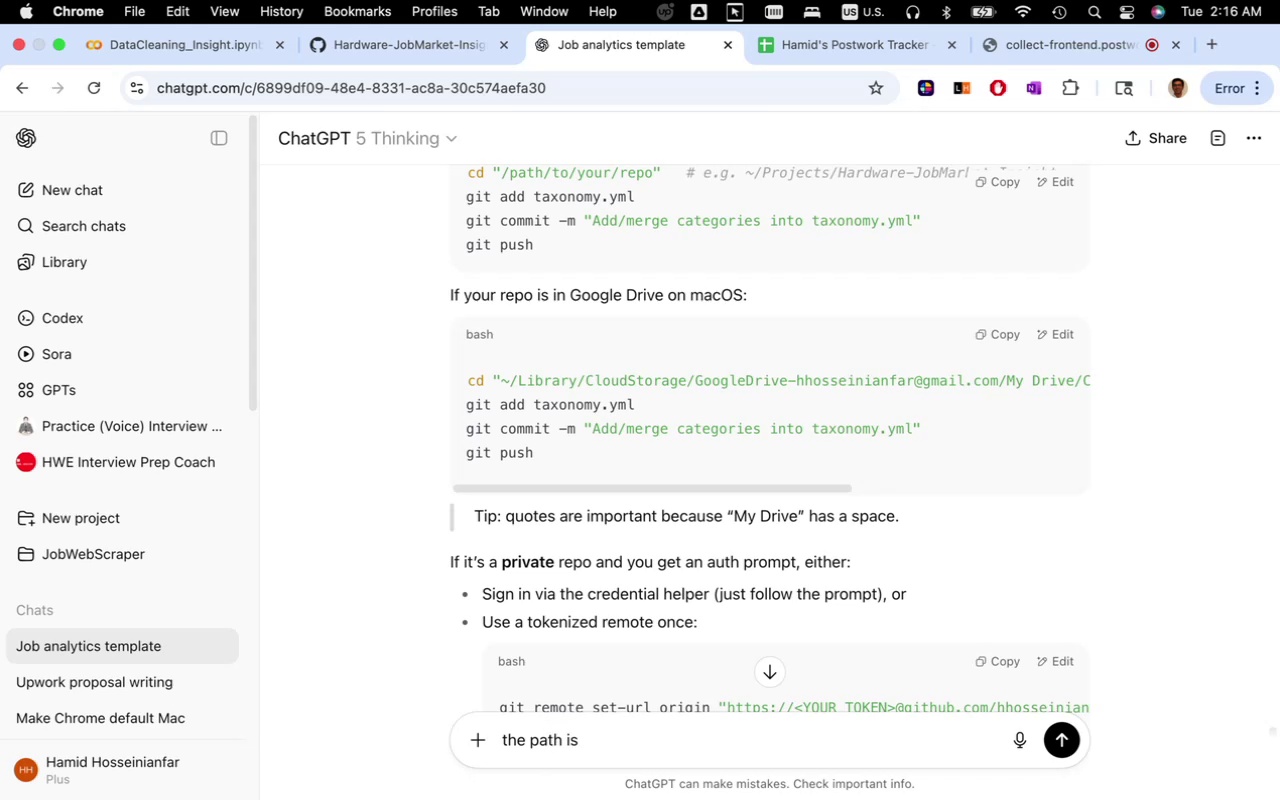 
key(Meta+V)
 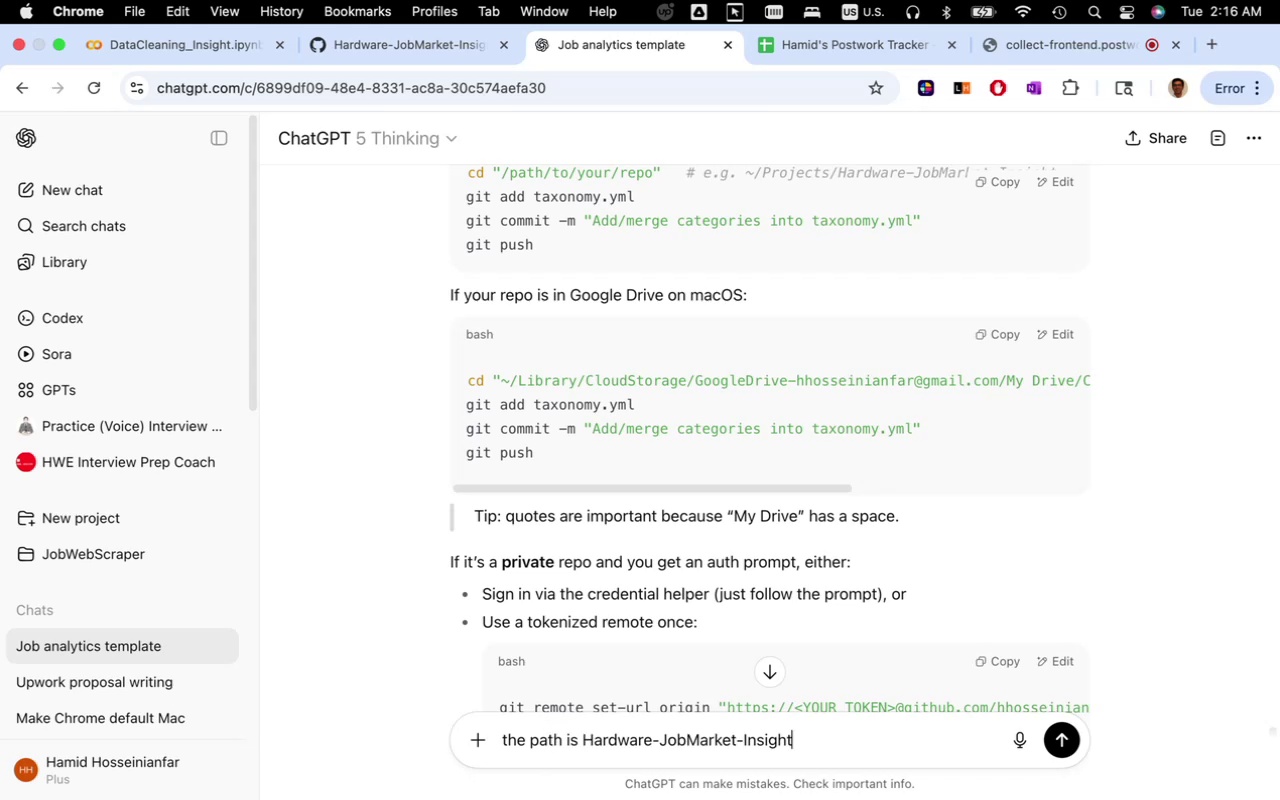 
type( on collab)
 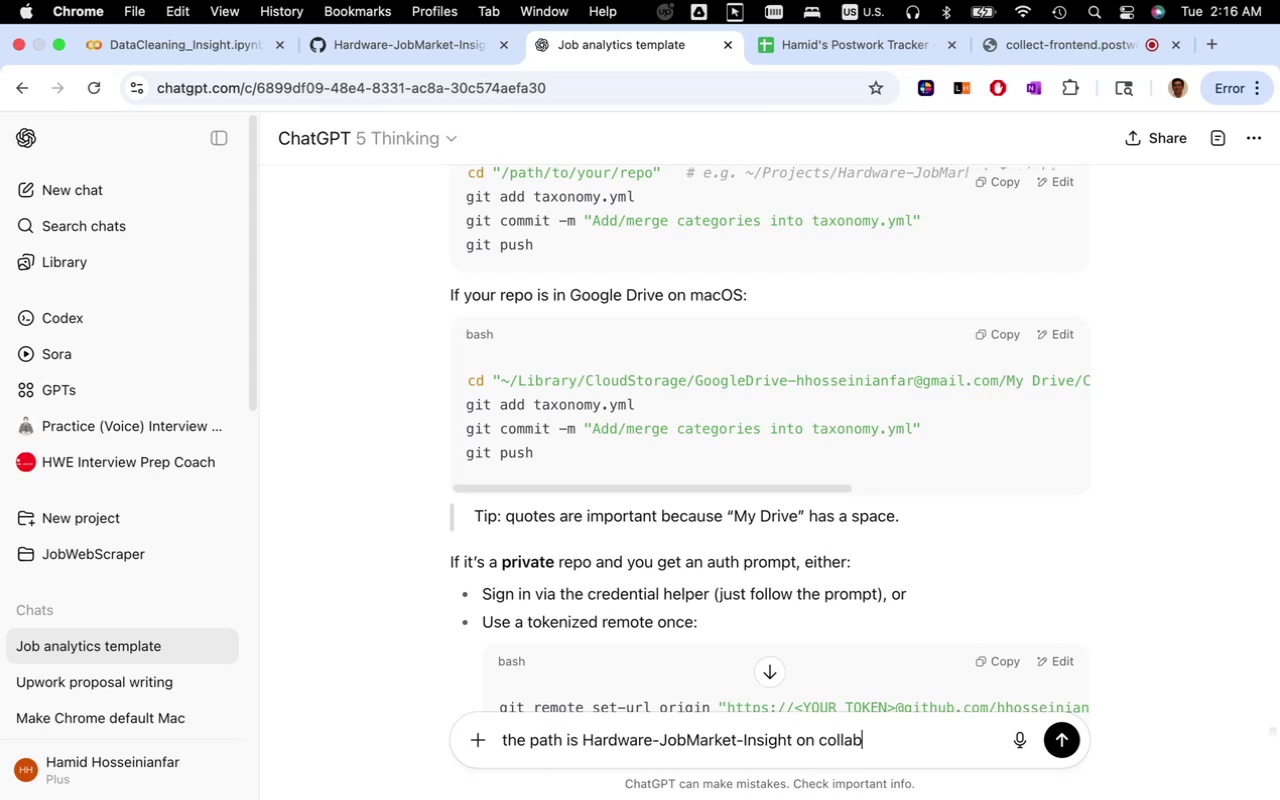 
key(Enter)
 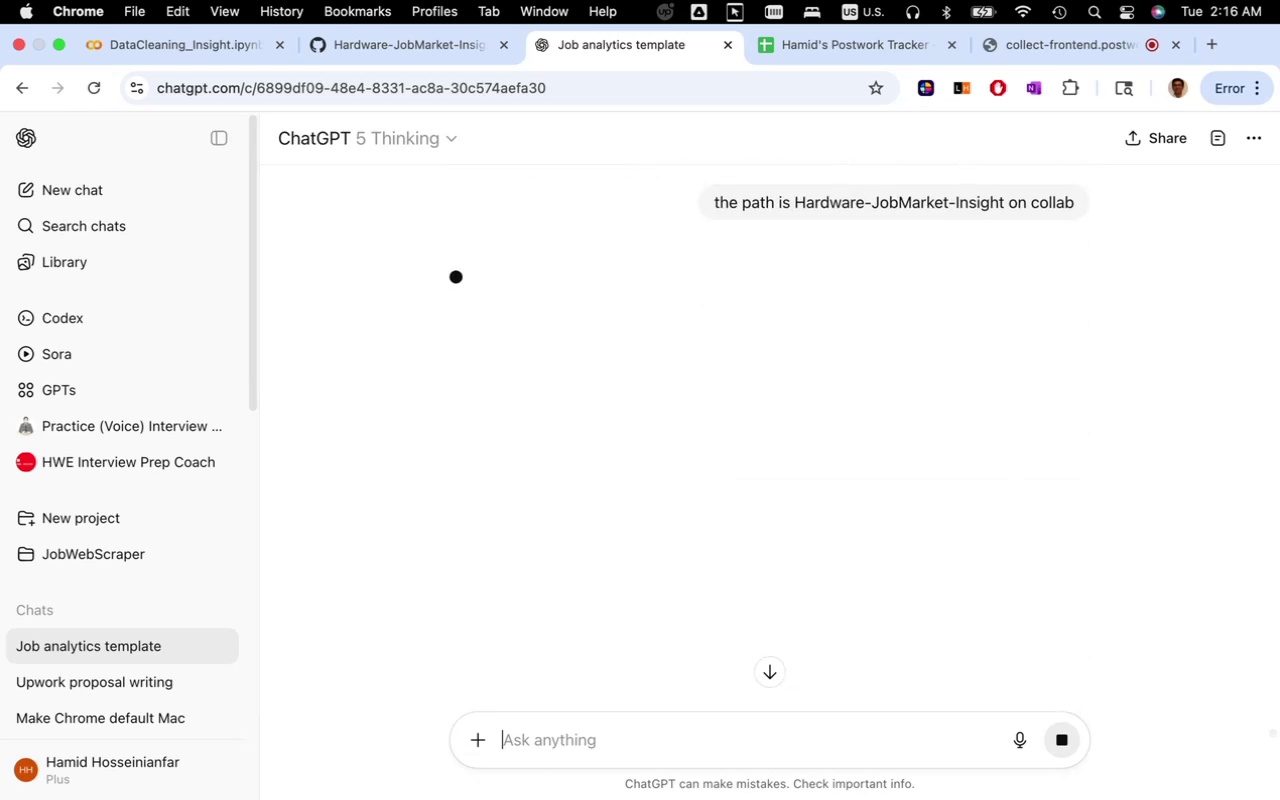 
wait(9.06)
 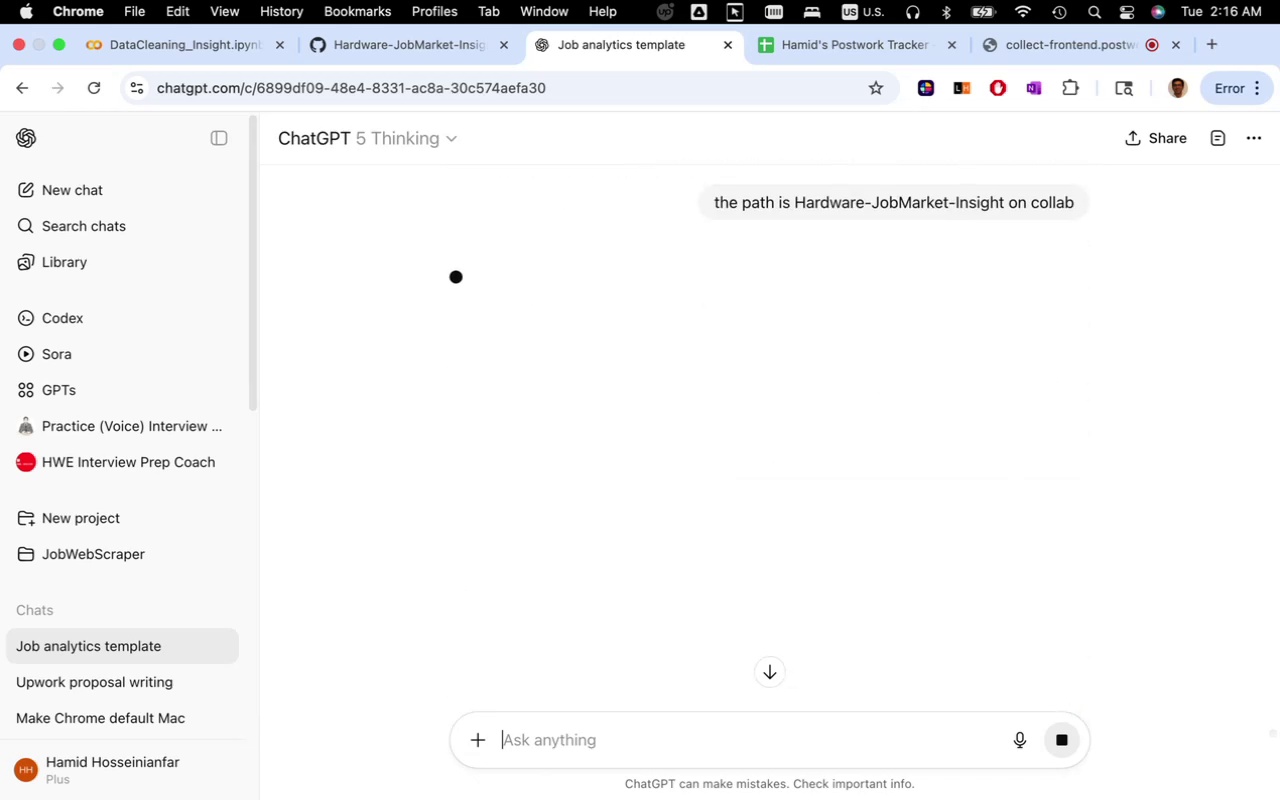 
left_click([199, 49])
 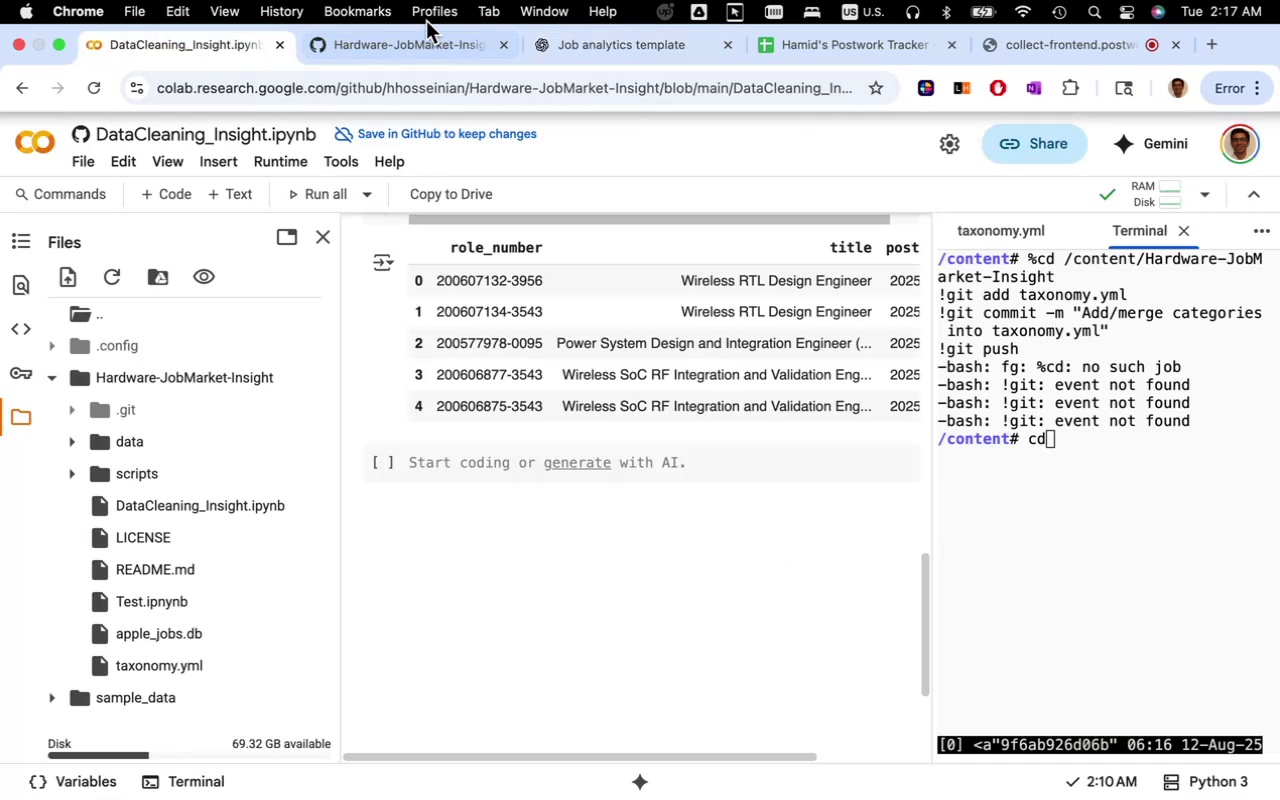 
left_click([599, 52])
 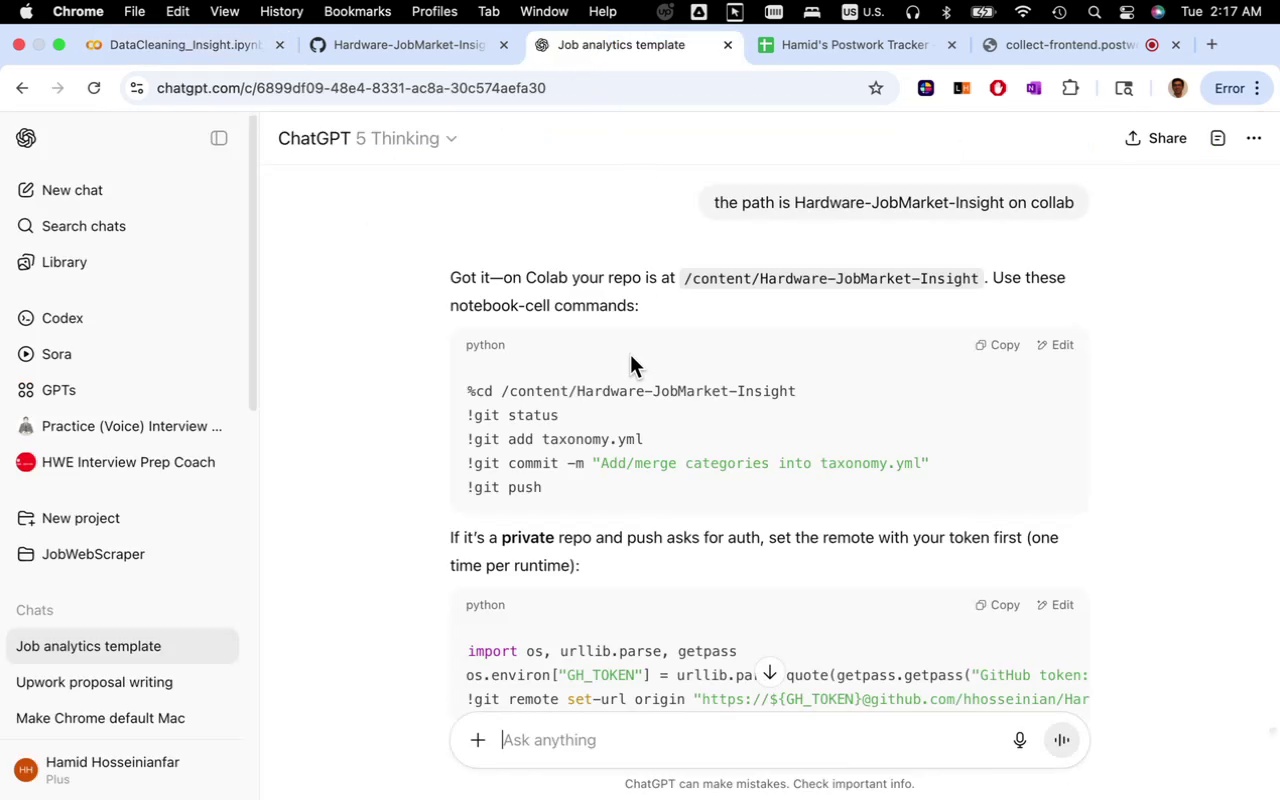 
wait(8.64)
 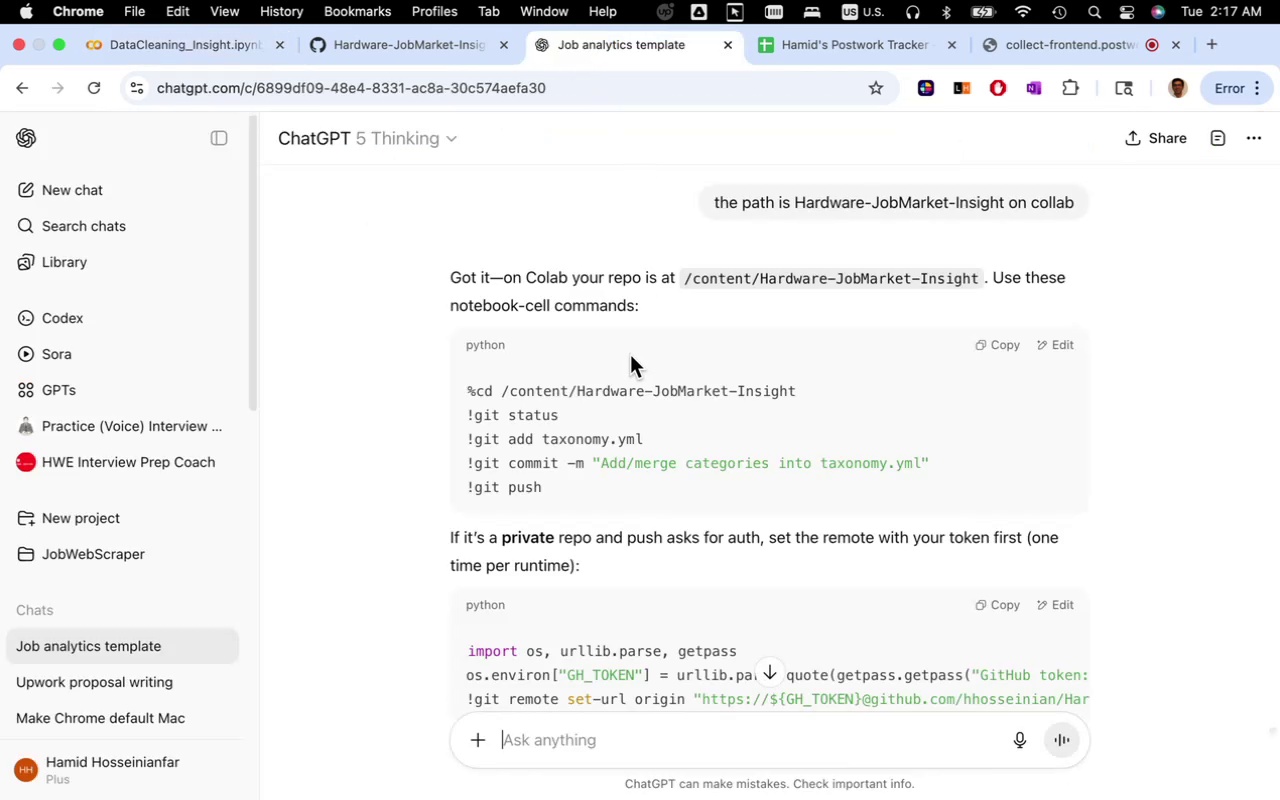 
scroll: coordinate [624, 433], scroll_direction: down, amount: 6.0
 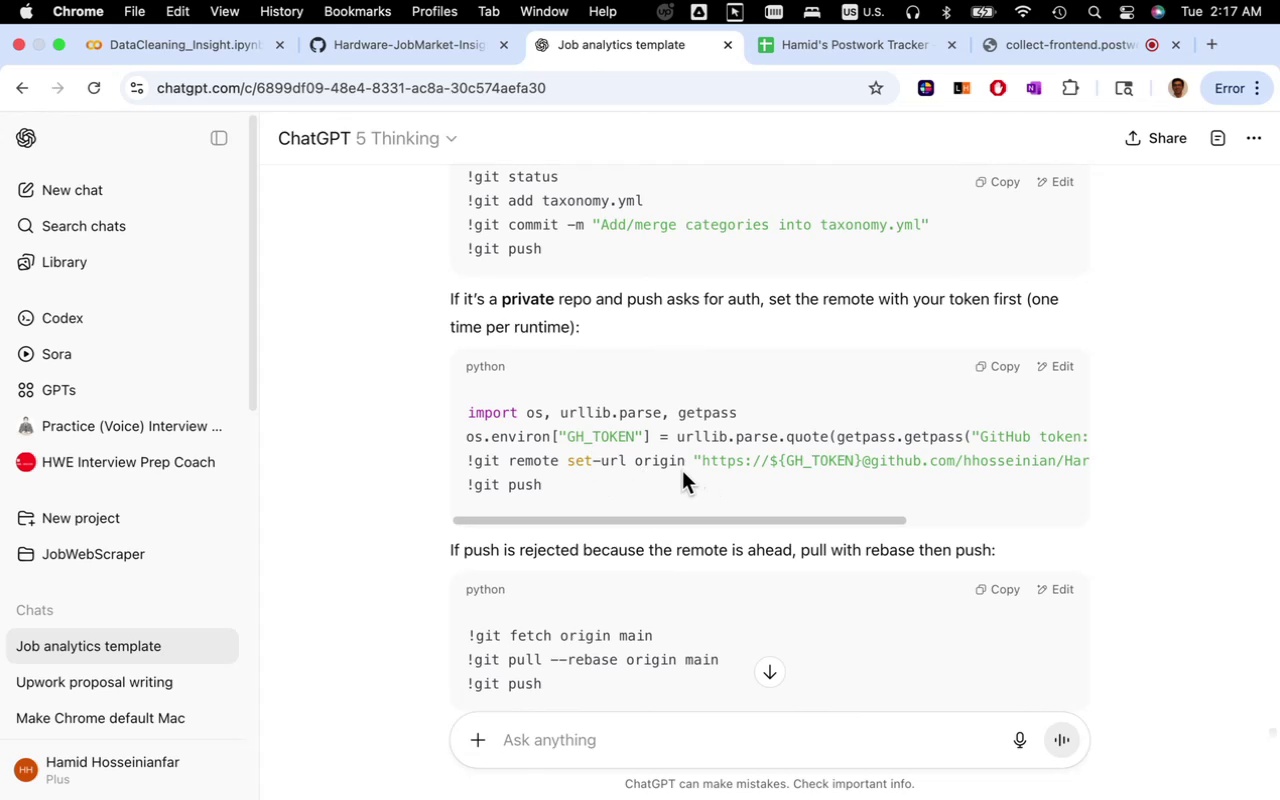 
wait(10.97)
 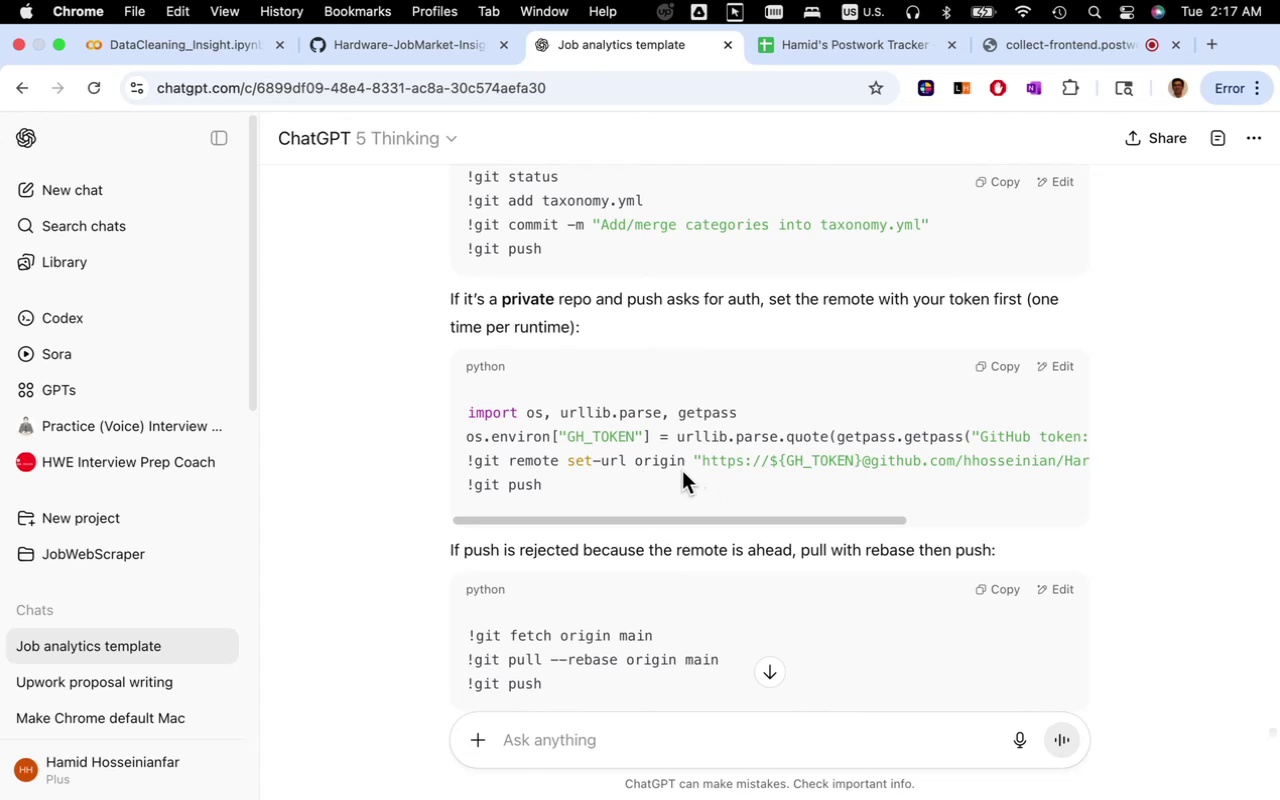 
left_click([1000, 368])
 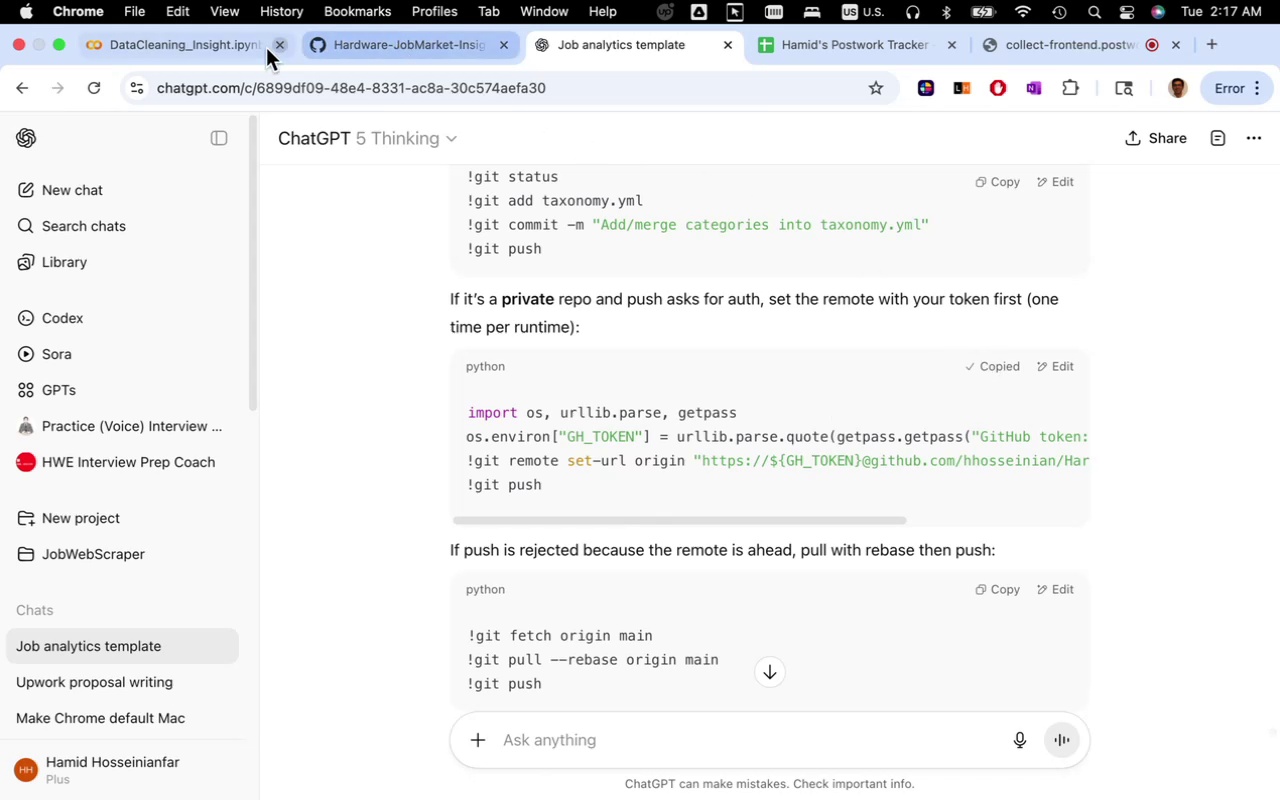 
left_click([244, 52])
 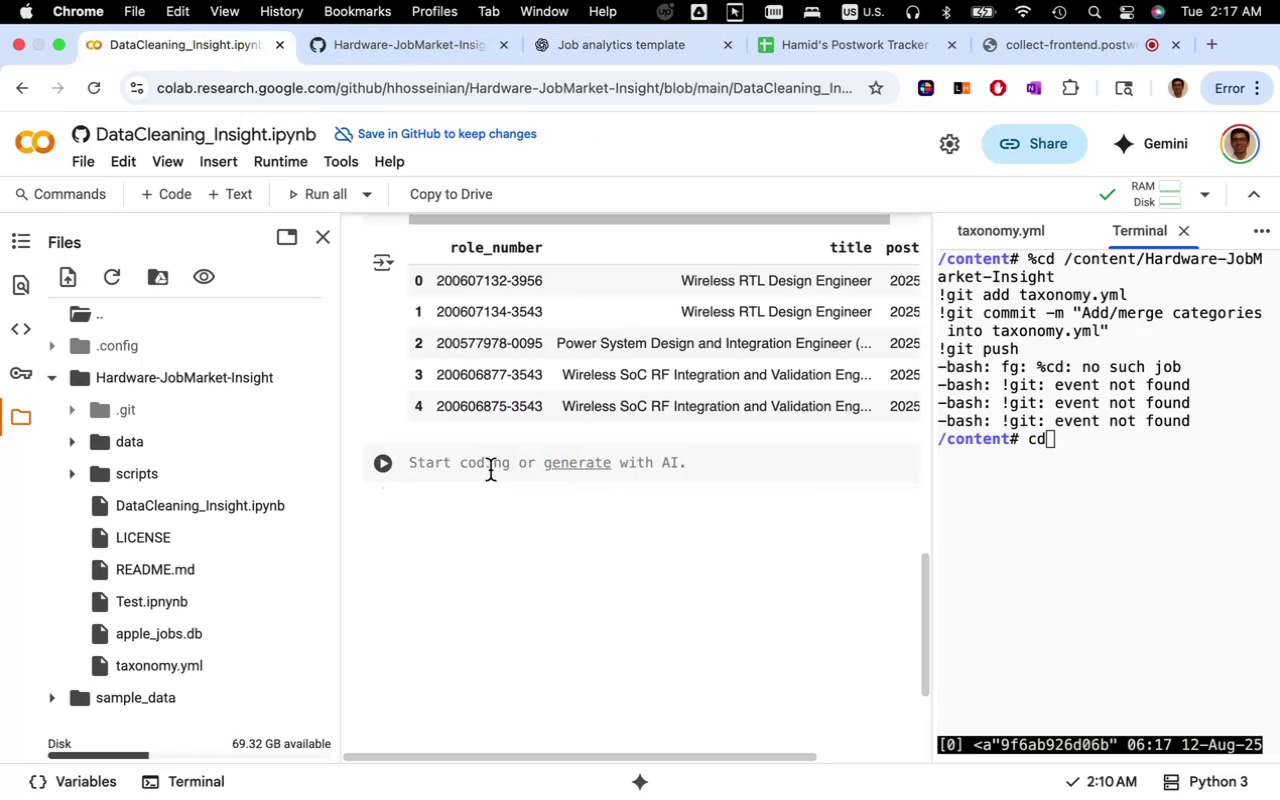 
left_click([490, 470])
 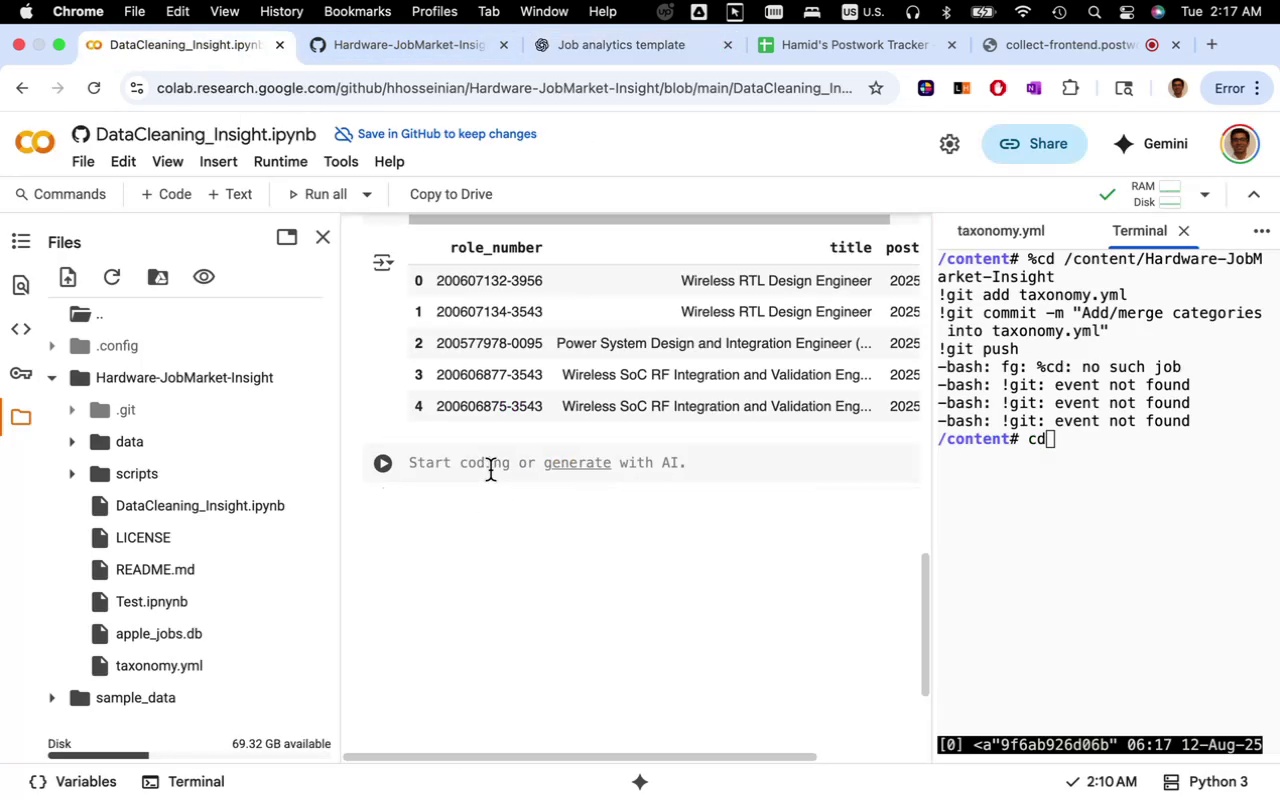 
key(Meta+CommandLeft)
 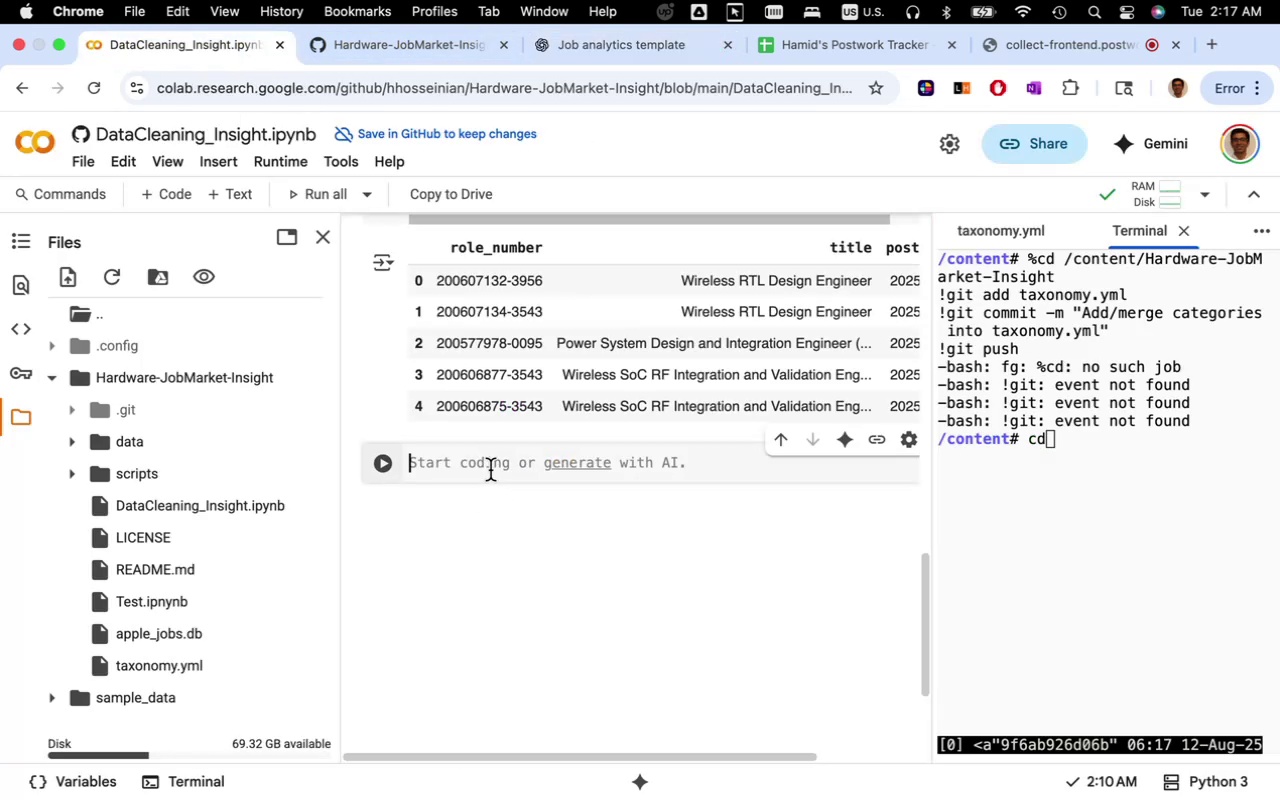 
key(Meta+CommandLeft)
 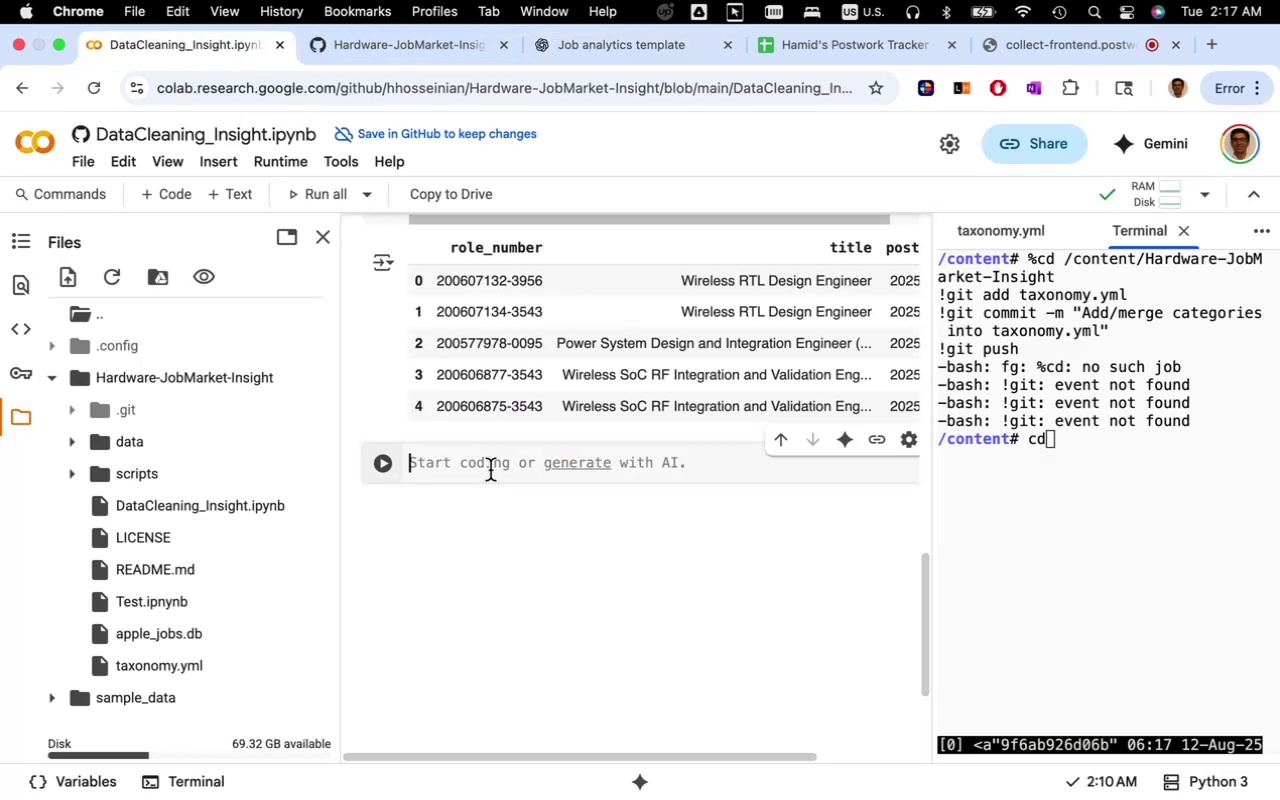 
key(Meta+V)
 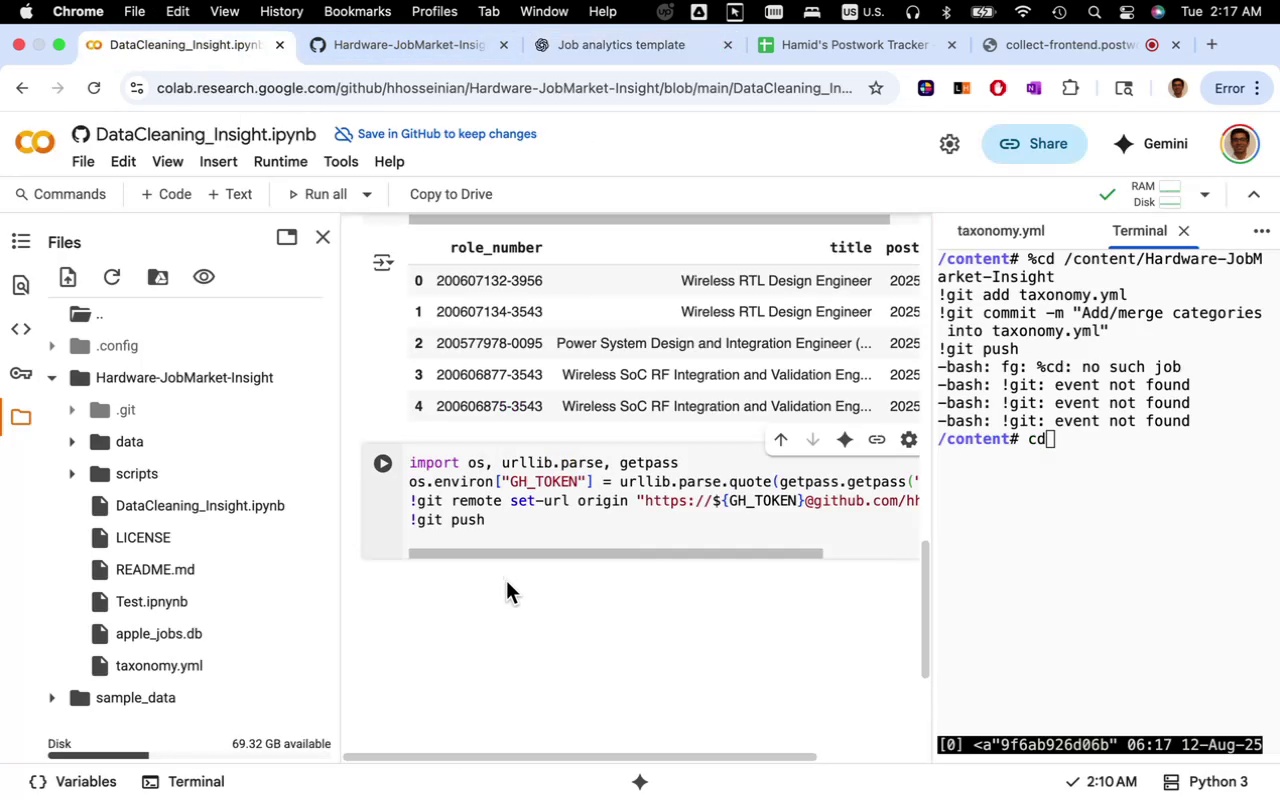 
scroll: coordinate [523, 599], scroll_direction: up, amount: 9.0
 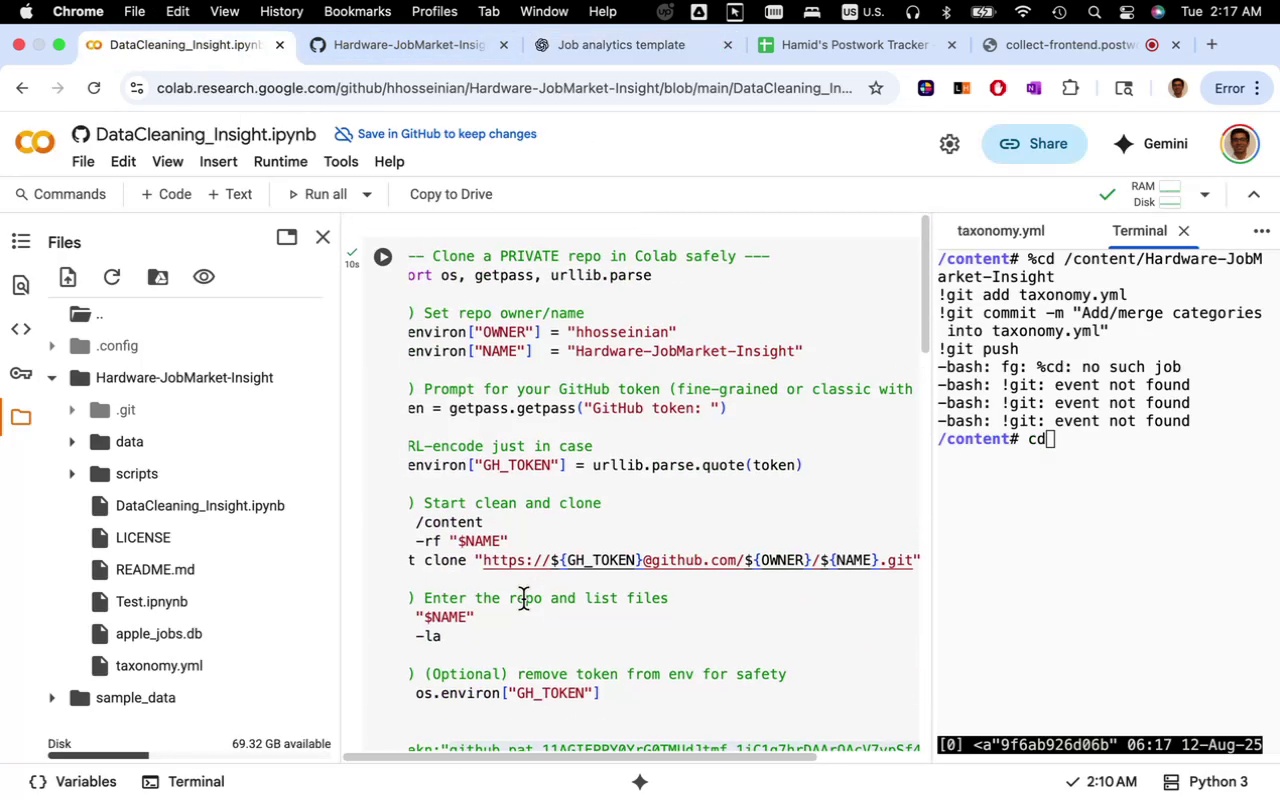 
scroll: coordinate [524, 602], scroll_direction: down, amount: 5.0
 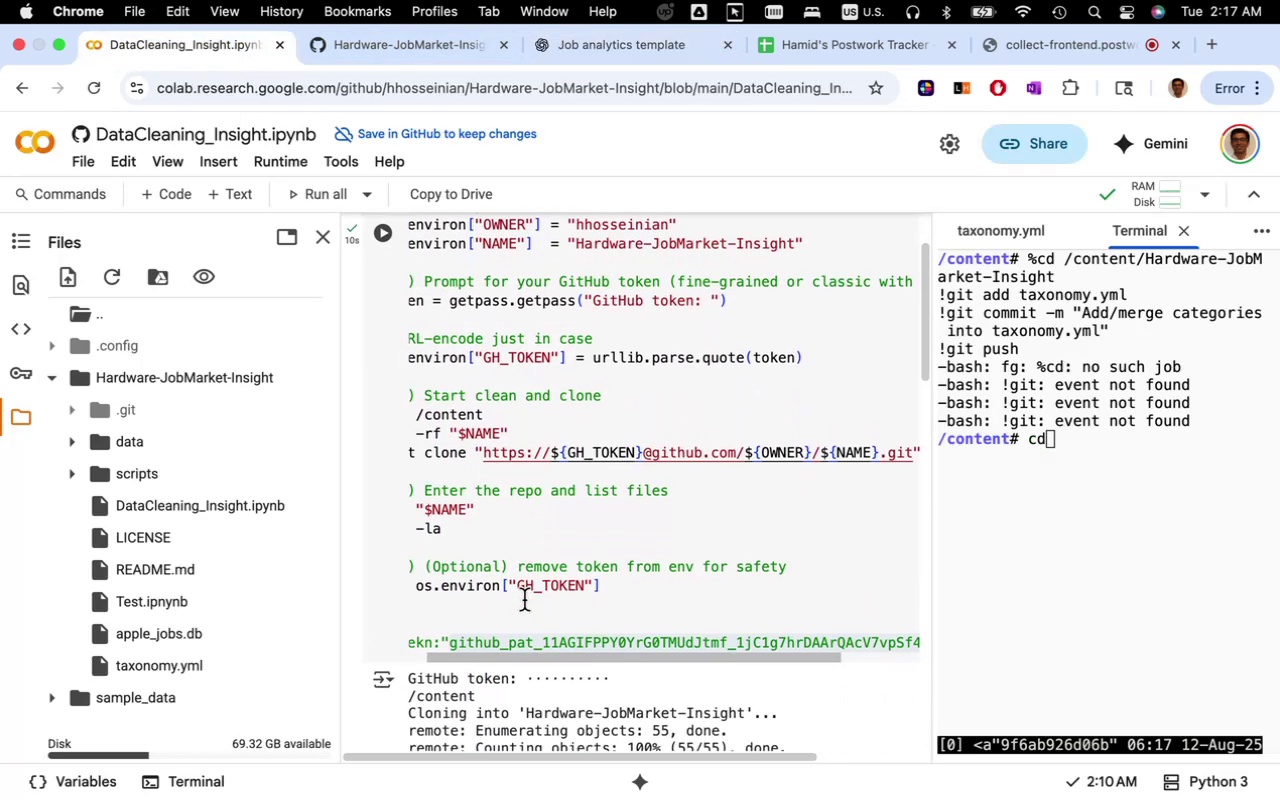 
key(Meta+CommandLeft)
 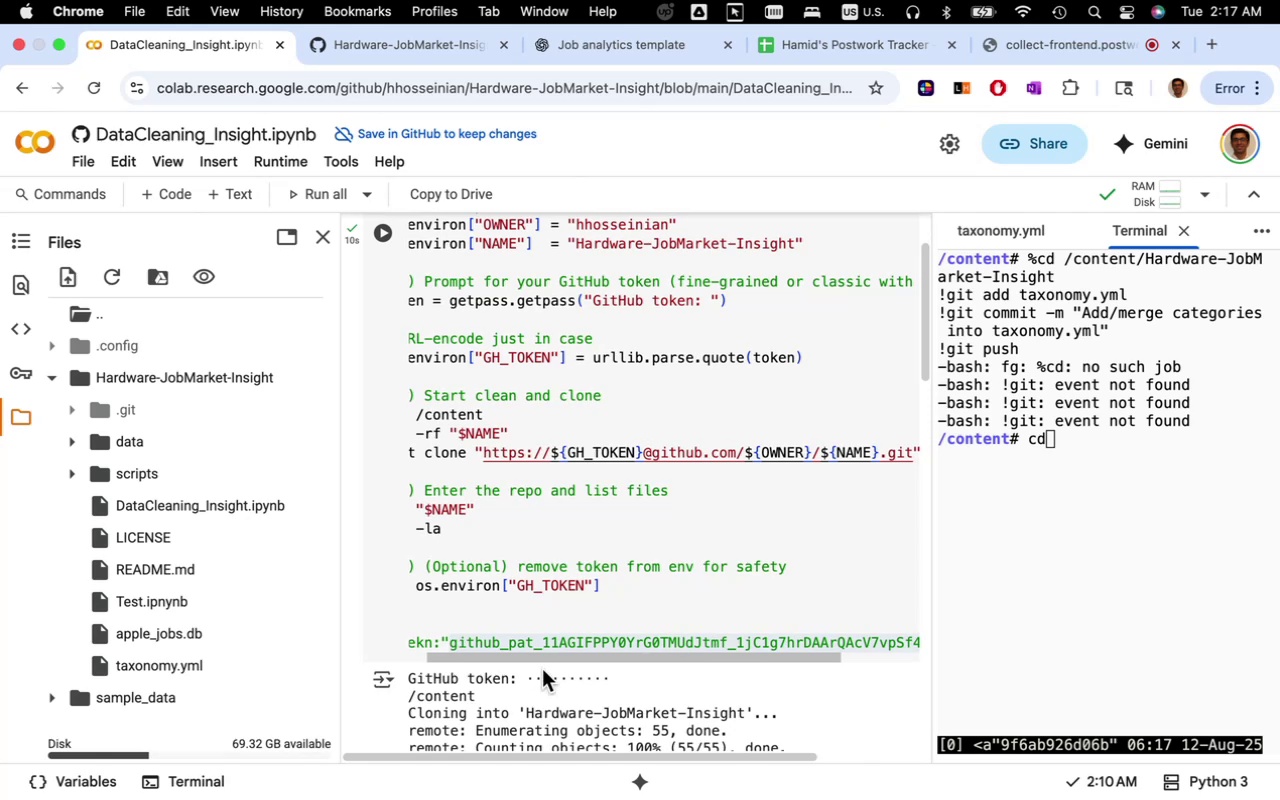 
key(Meta+C)
 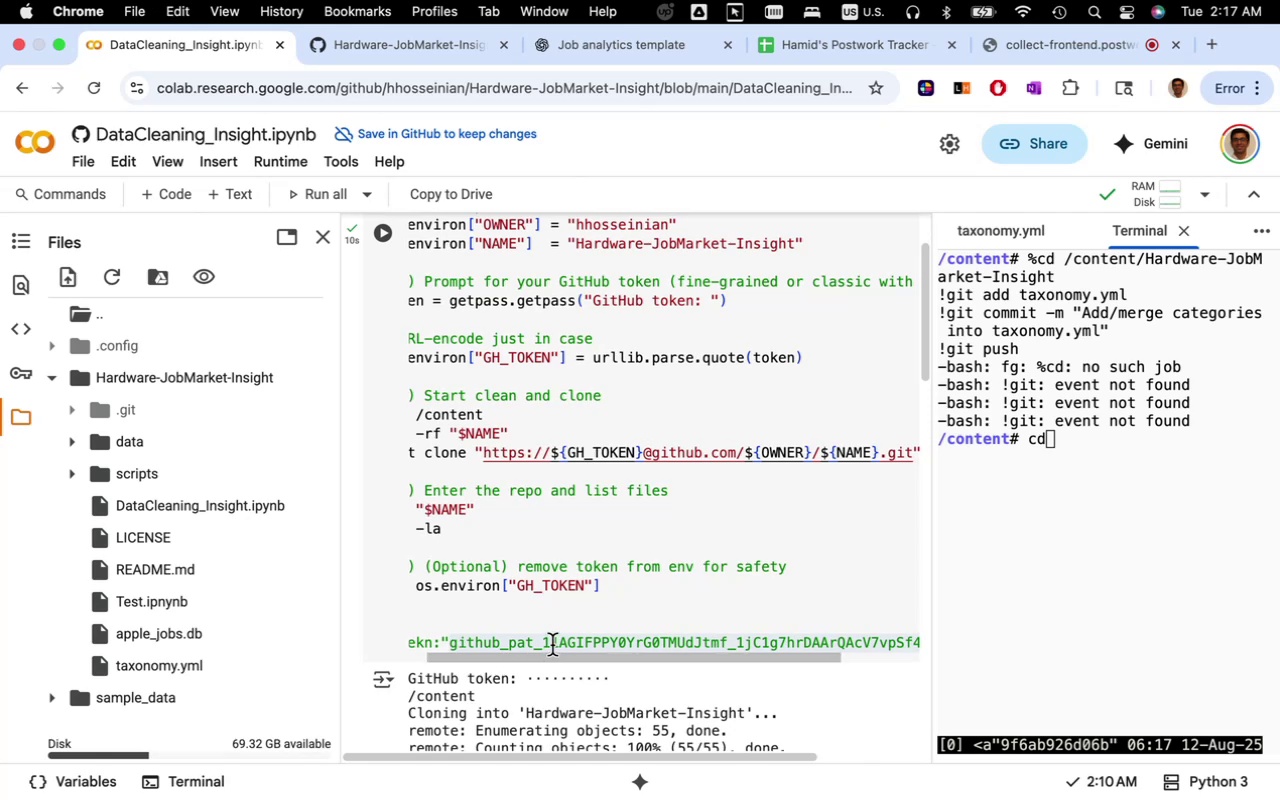 
scroll: coordinate [556, 654], scroll_direction: down, amount: 36.0
 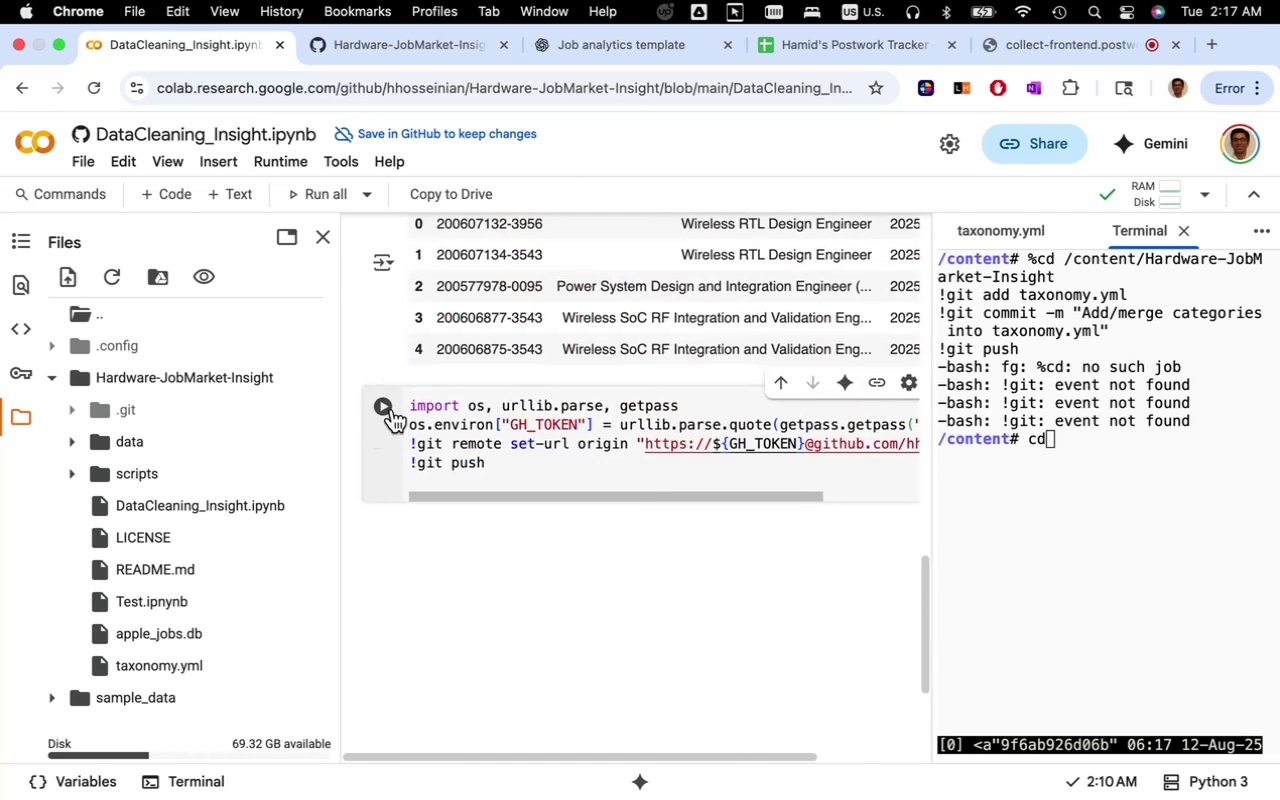 
left_click([389, 409])
 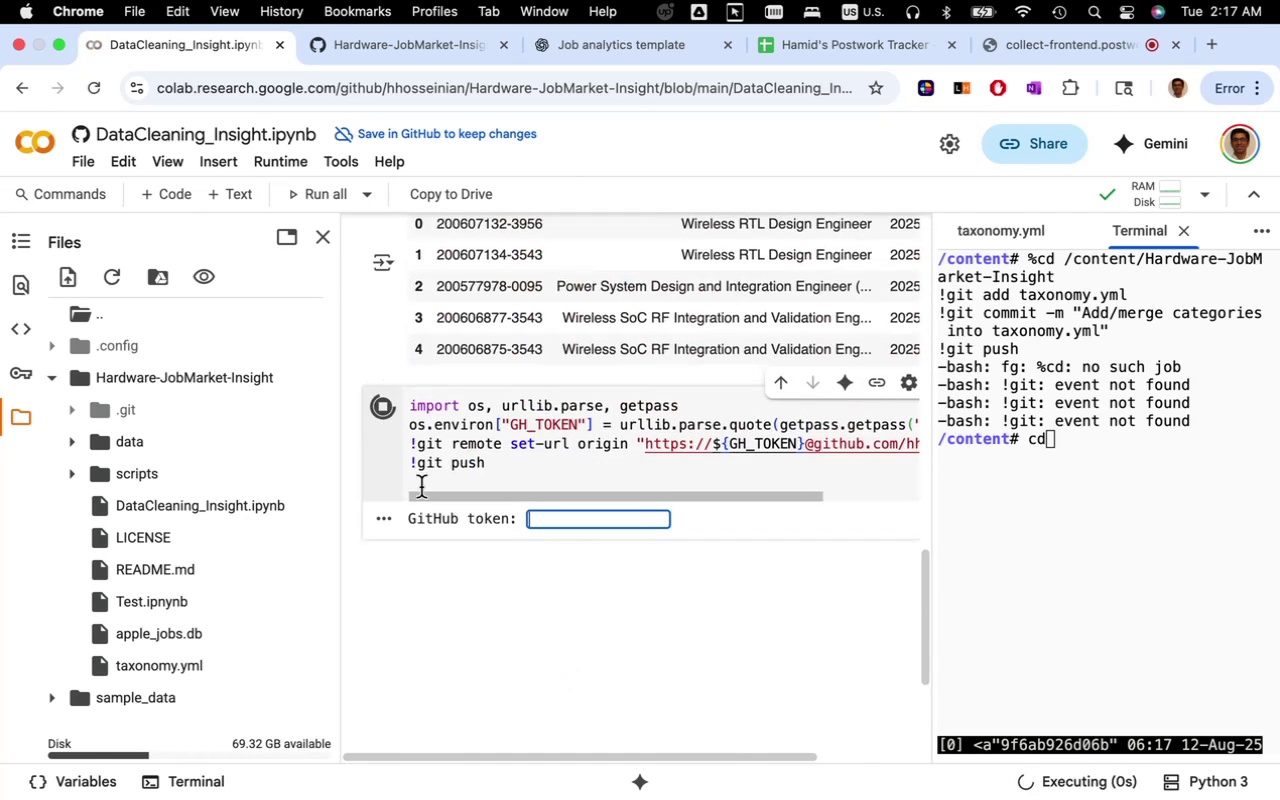 
hold_key(key=CommandLeft, duration=0.41)
 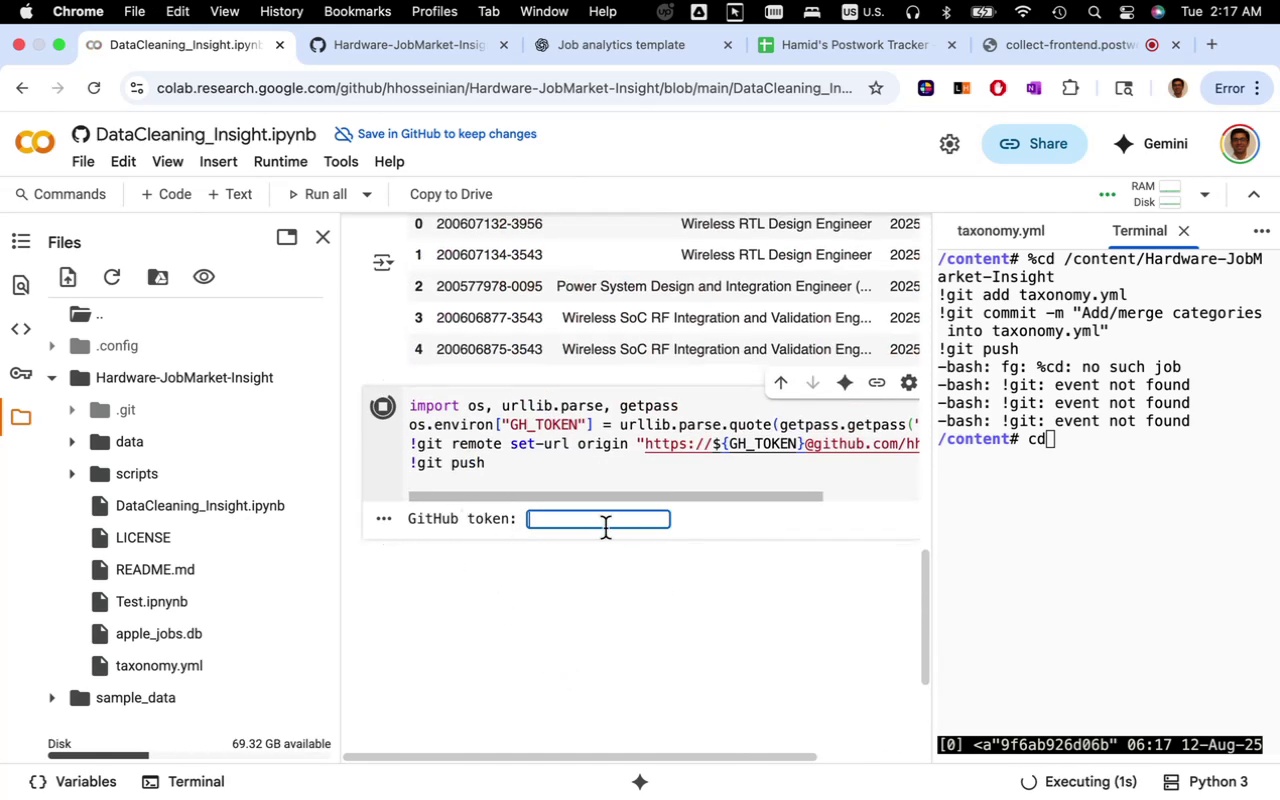 
left_click([605, 521])
 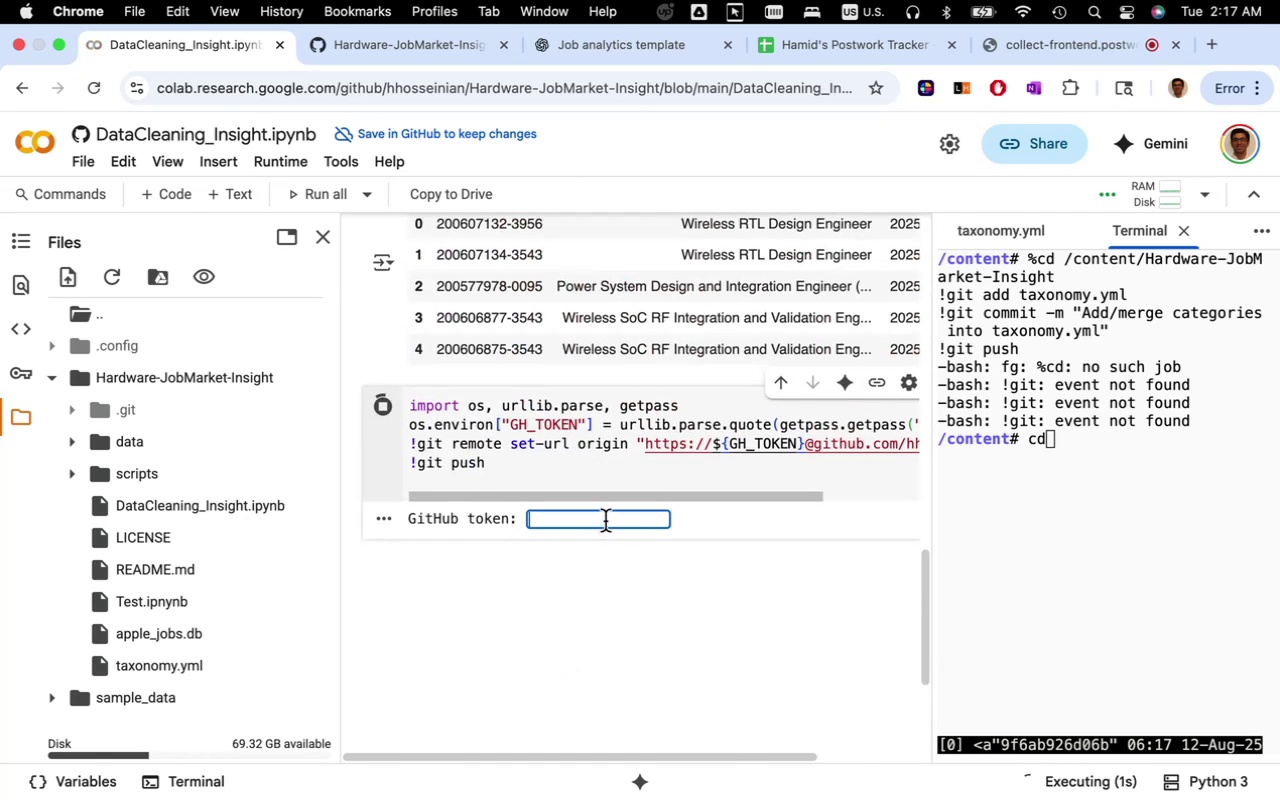 
hold_key(key=CommandLeft, duration=0.36)
 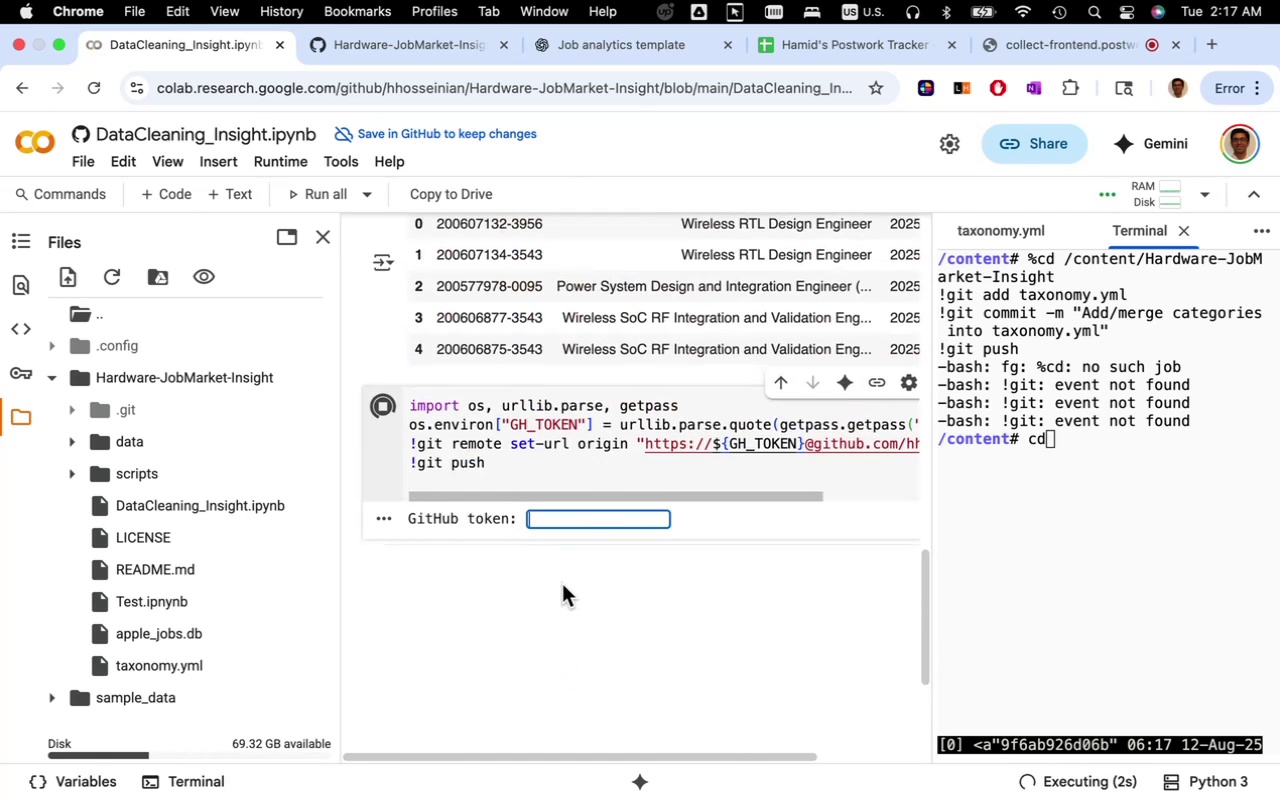 
scroll: coordinate [556, 602], scroll_direction: up, amount: 28.0
 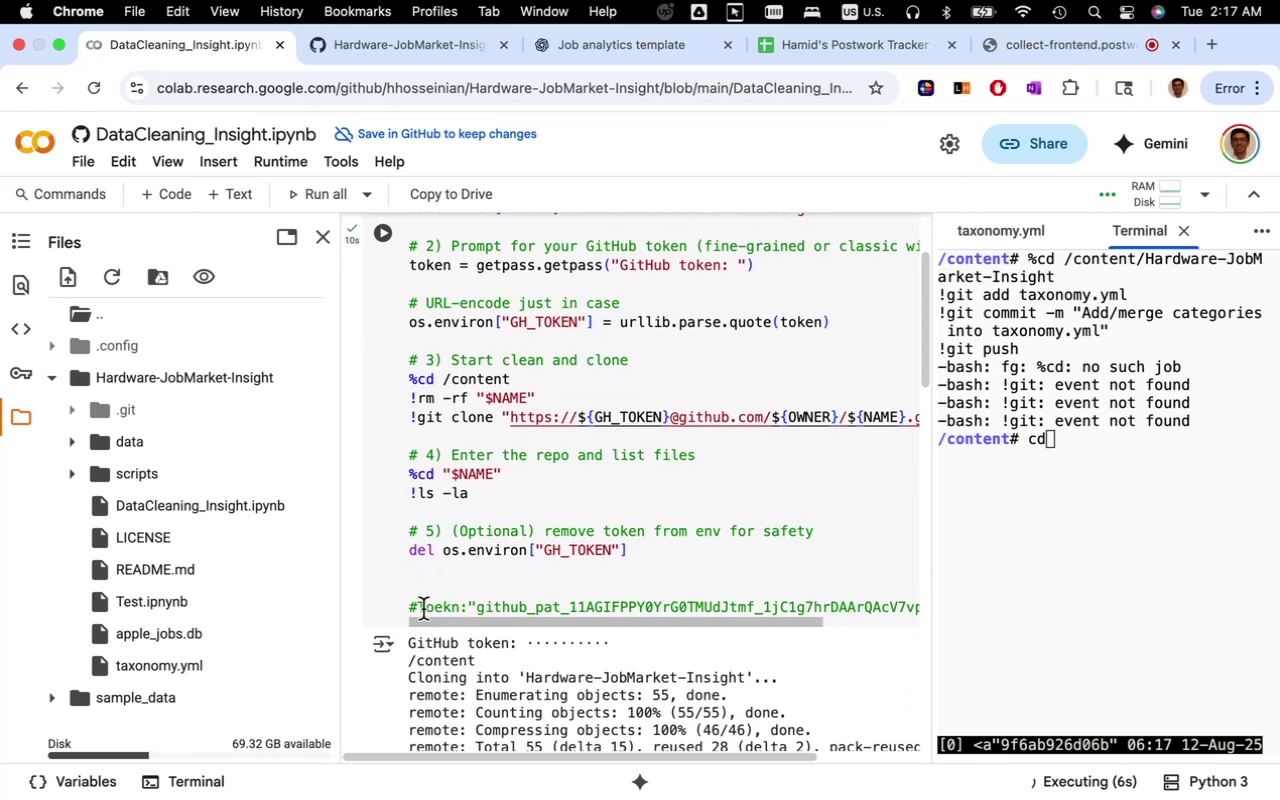 
left_click([420, 609])
 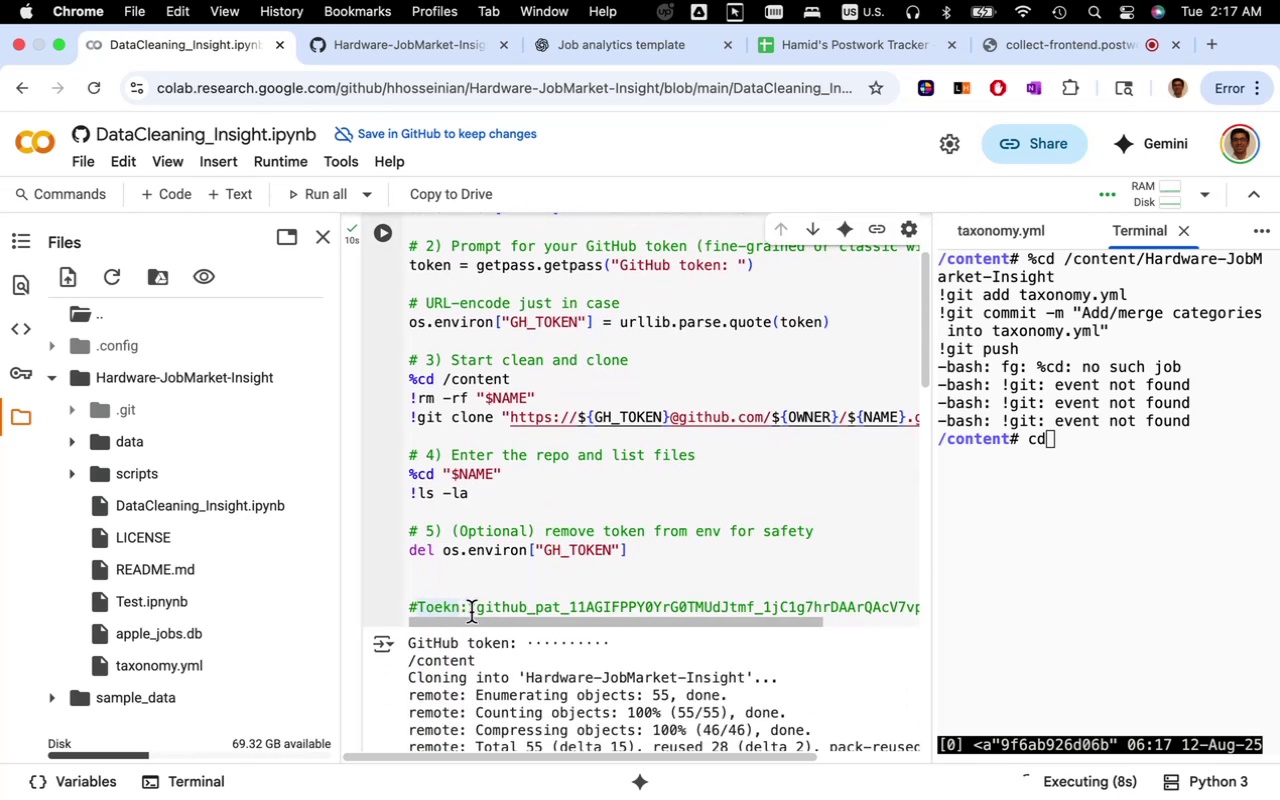 
left_click_drag(start_coordinate=[477, 612], to_coordinate=[999, 615])
 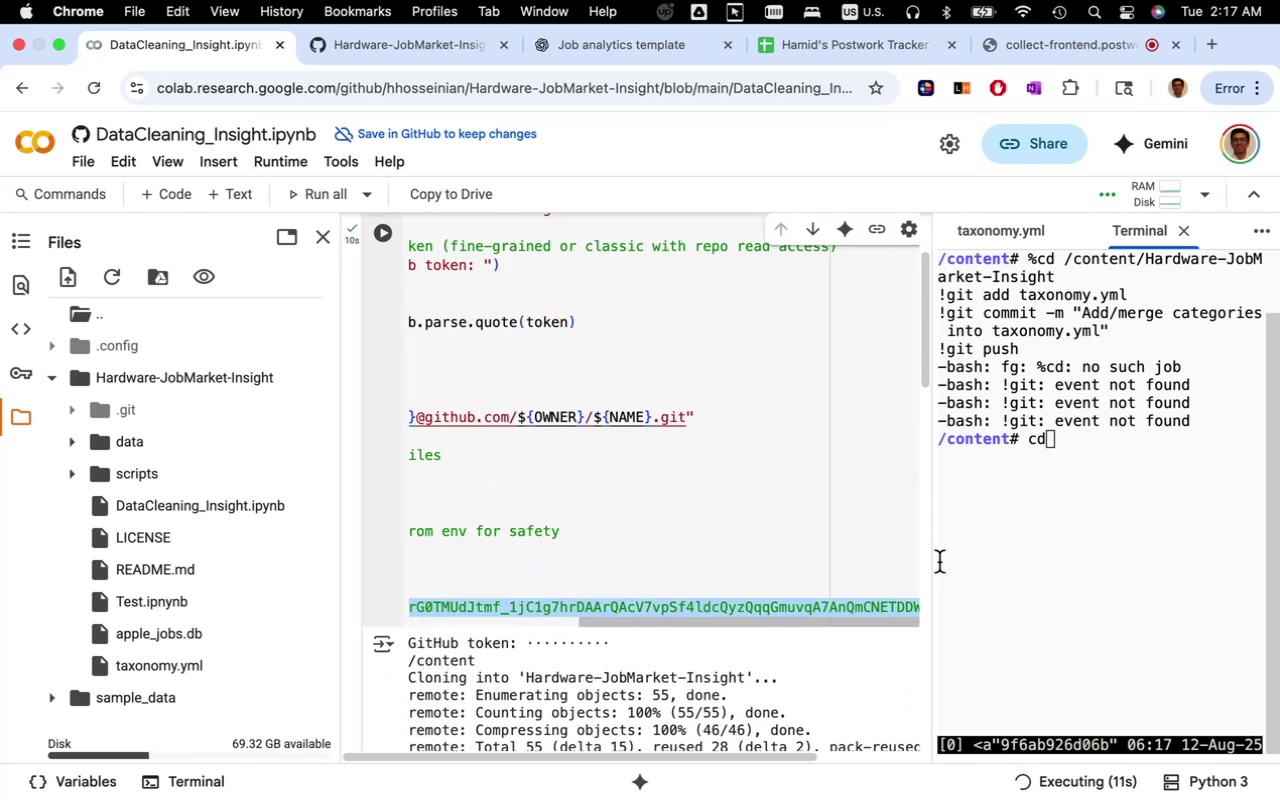 
left_click_drag(start_coordinate=[933, 565], to_coordinate=[1215, 578])
 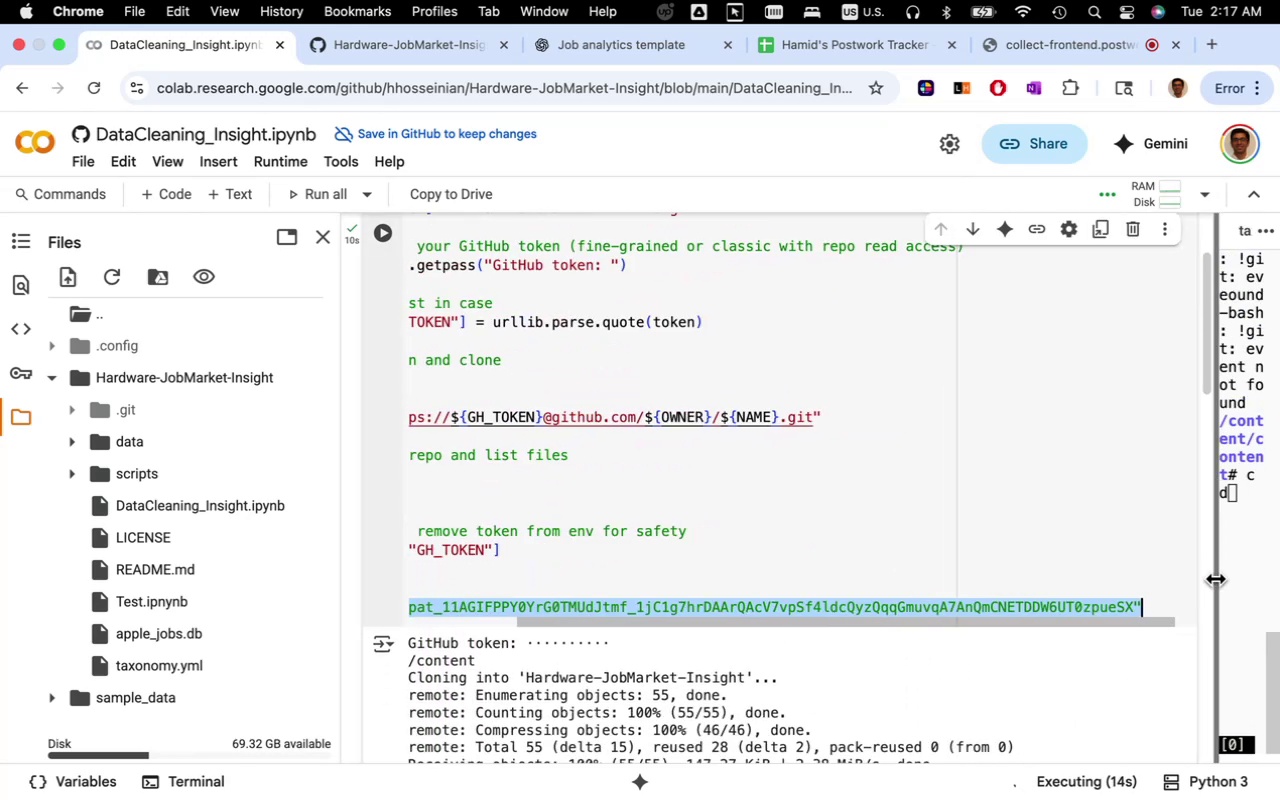 
key(Meta+C)
 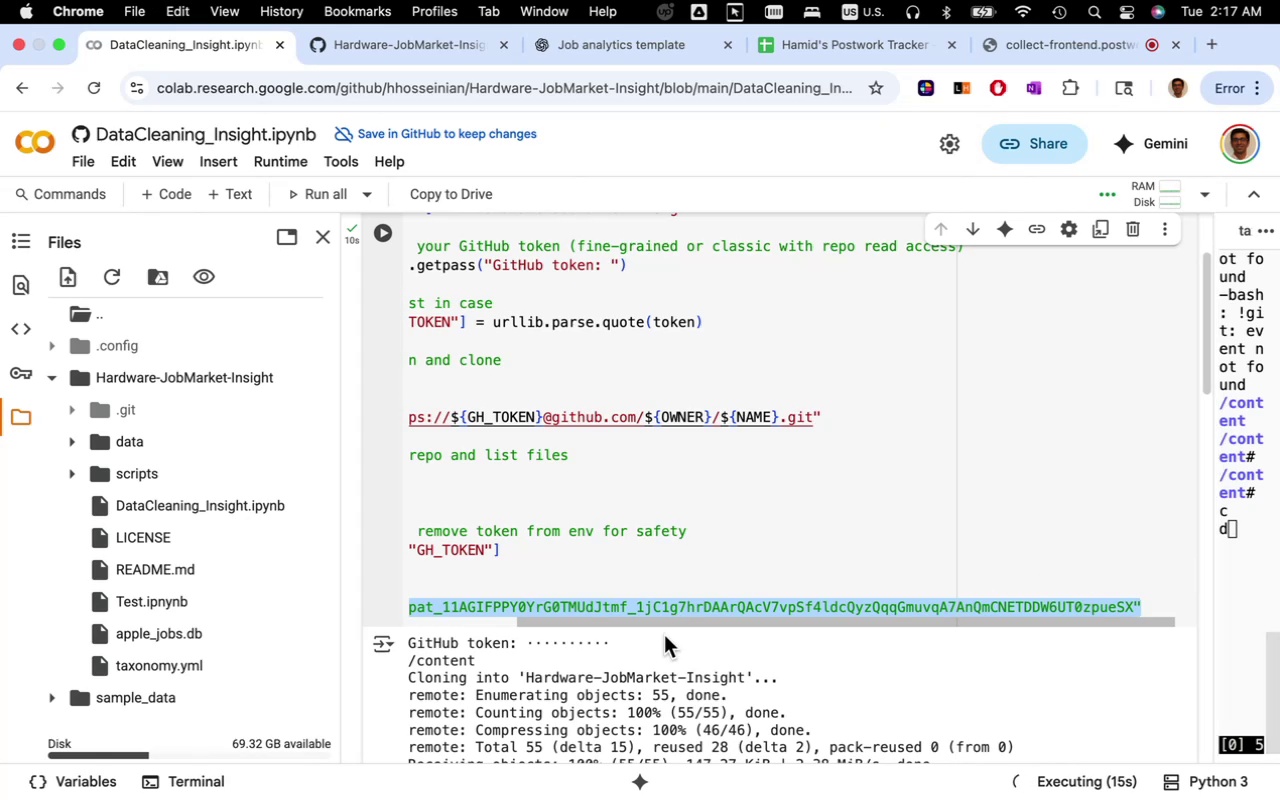 
scroll: coordinate [665, 690], scroll_direction: down, amount: 40.0
 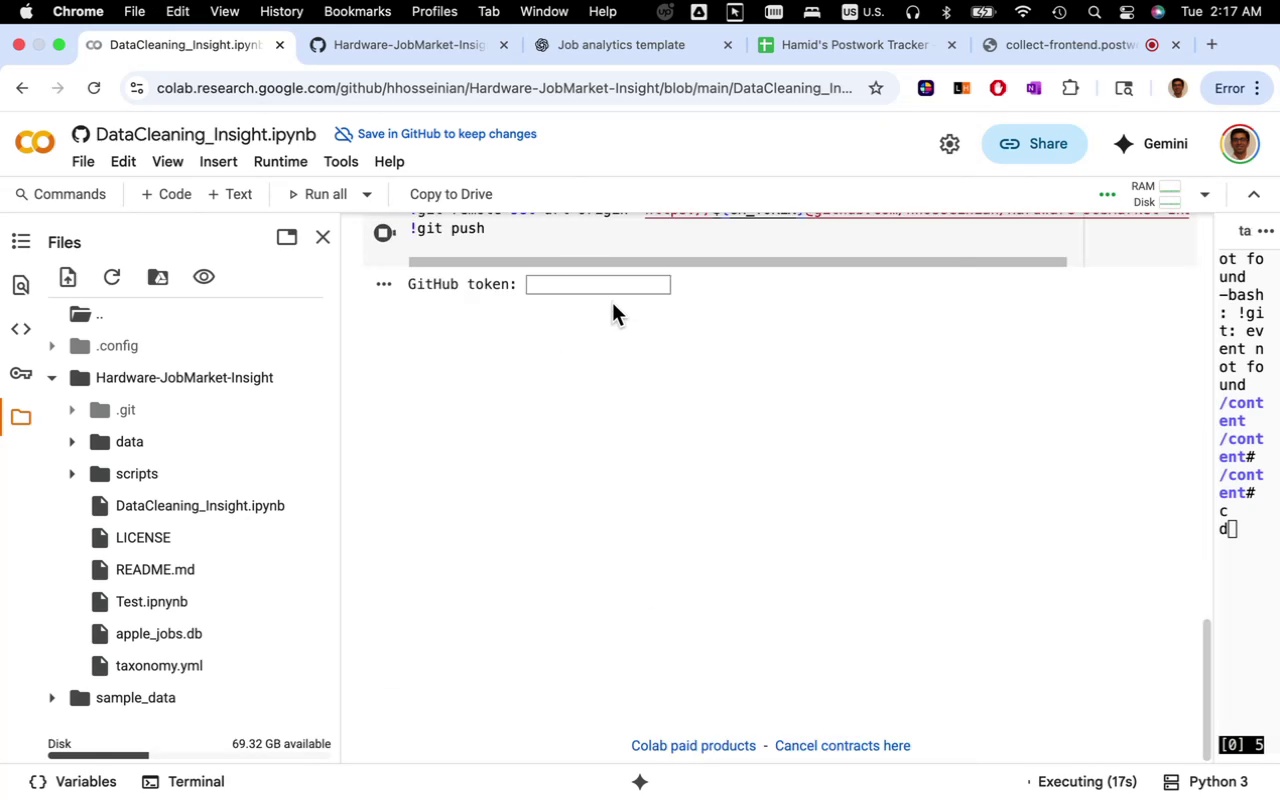 
hold_key(key=CommandLeft, duration=0.31)
 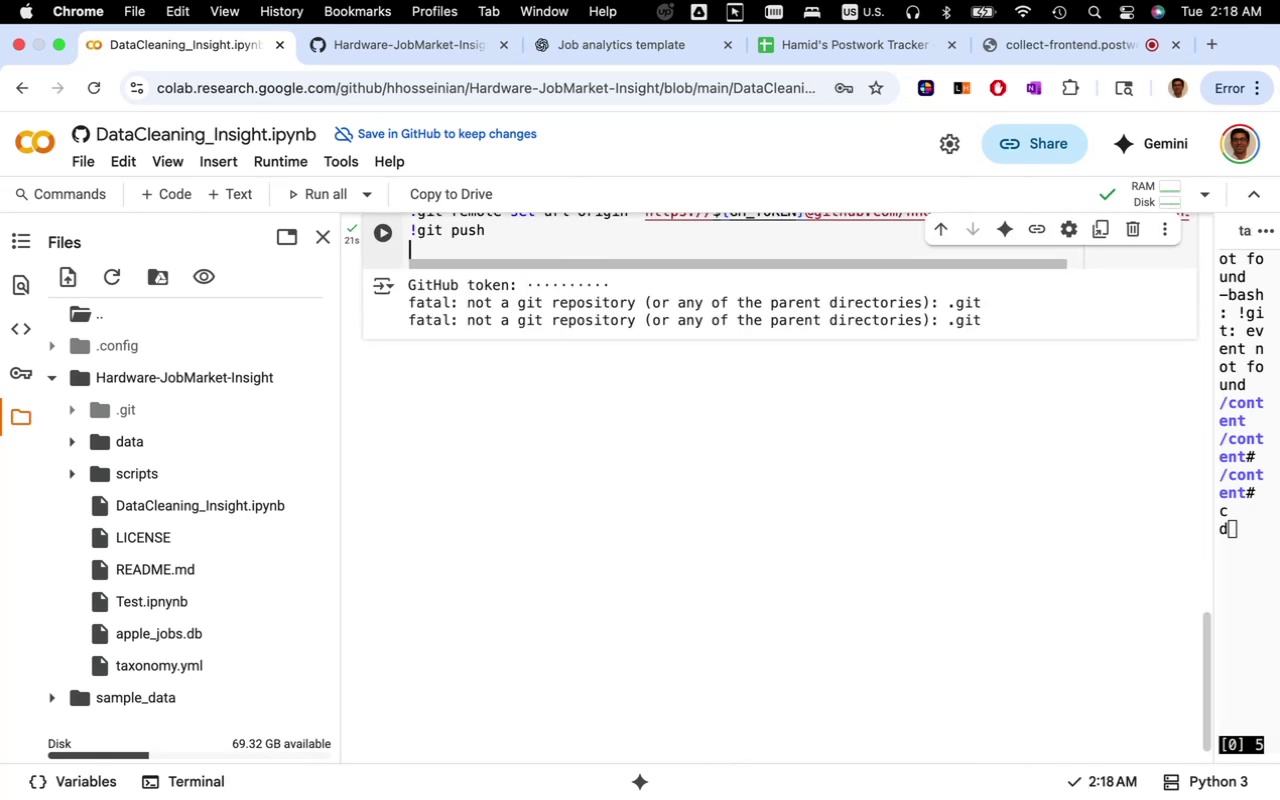 
wait(8.78)
 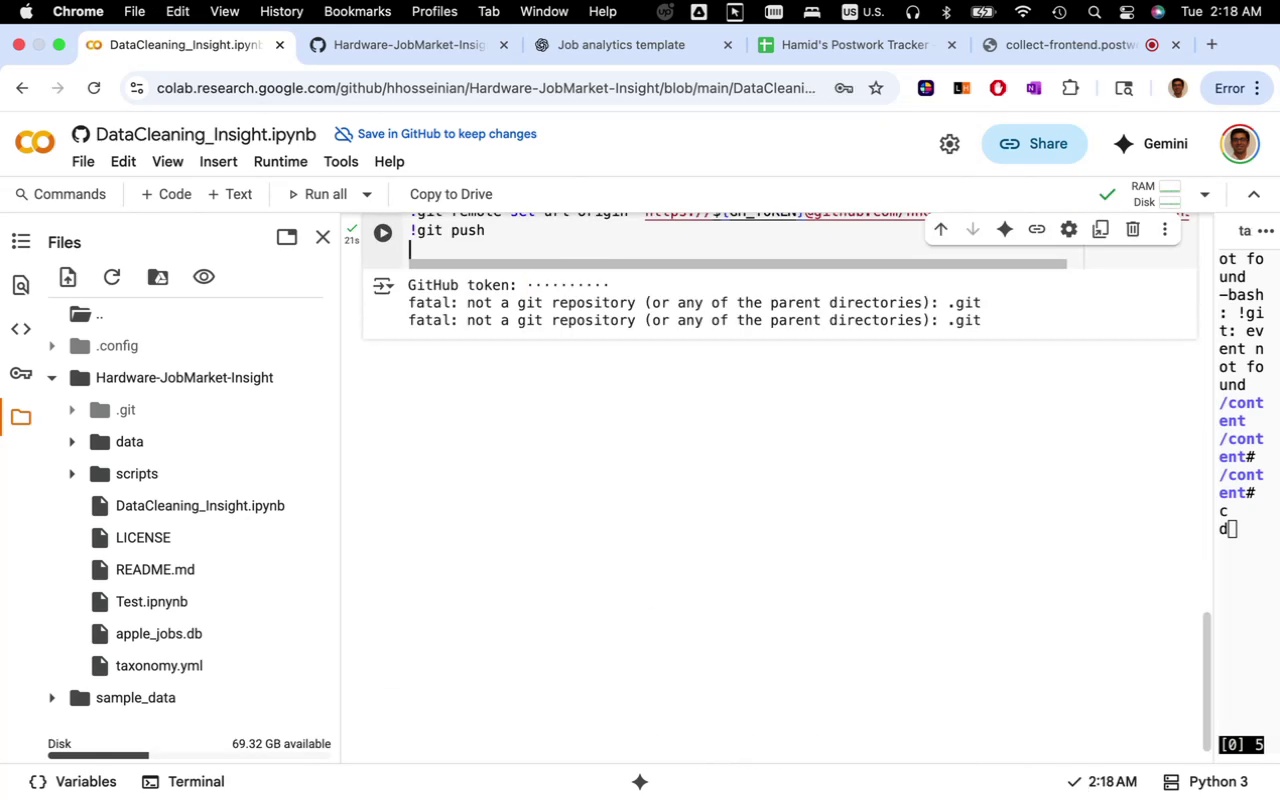 
scroll: coordinate [536, 524], scroll_direction: up, amount: 4.0
 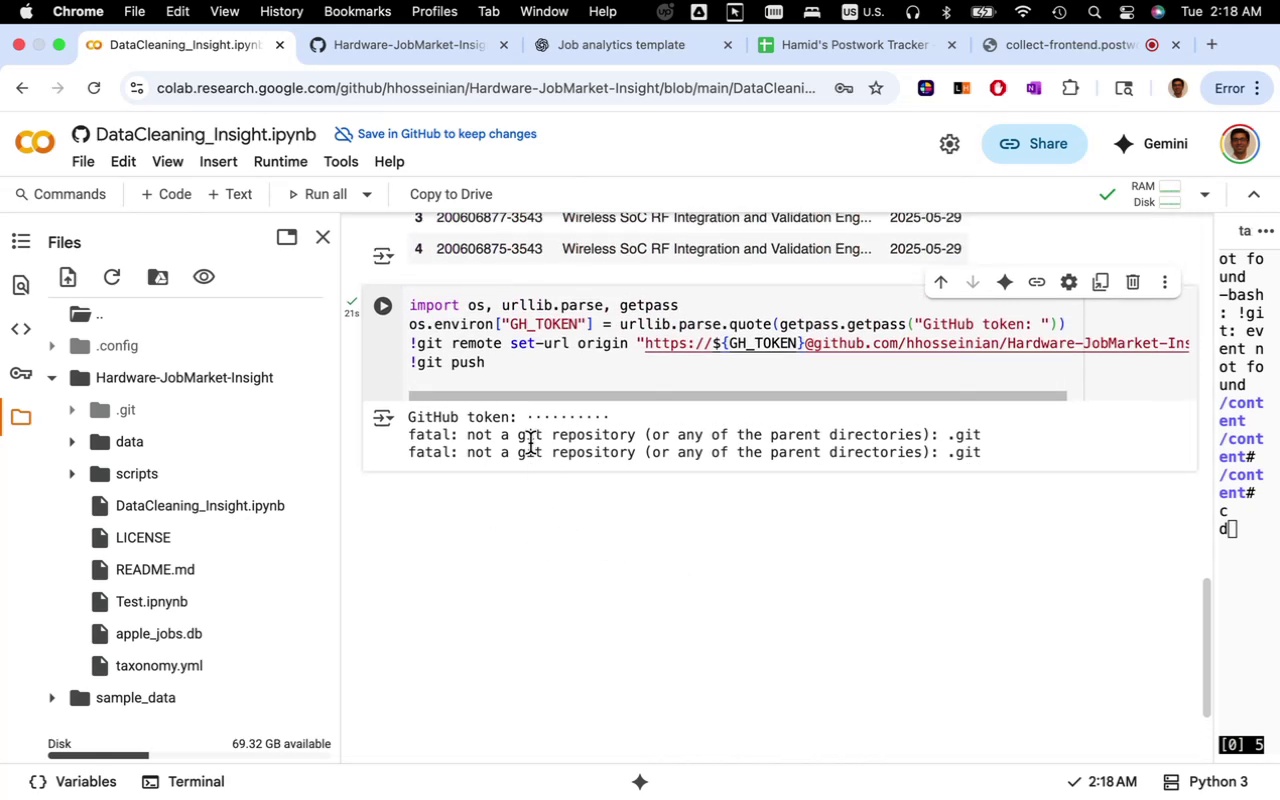 
wait(10.28)
 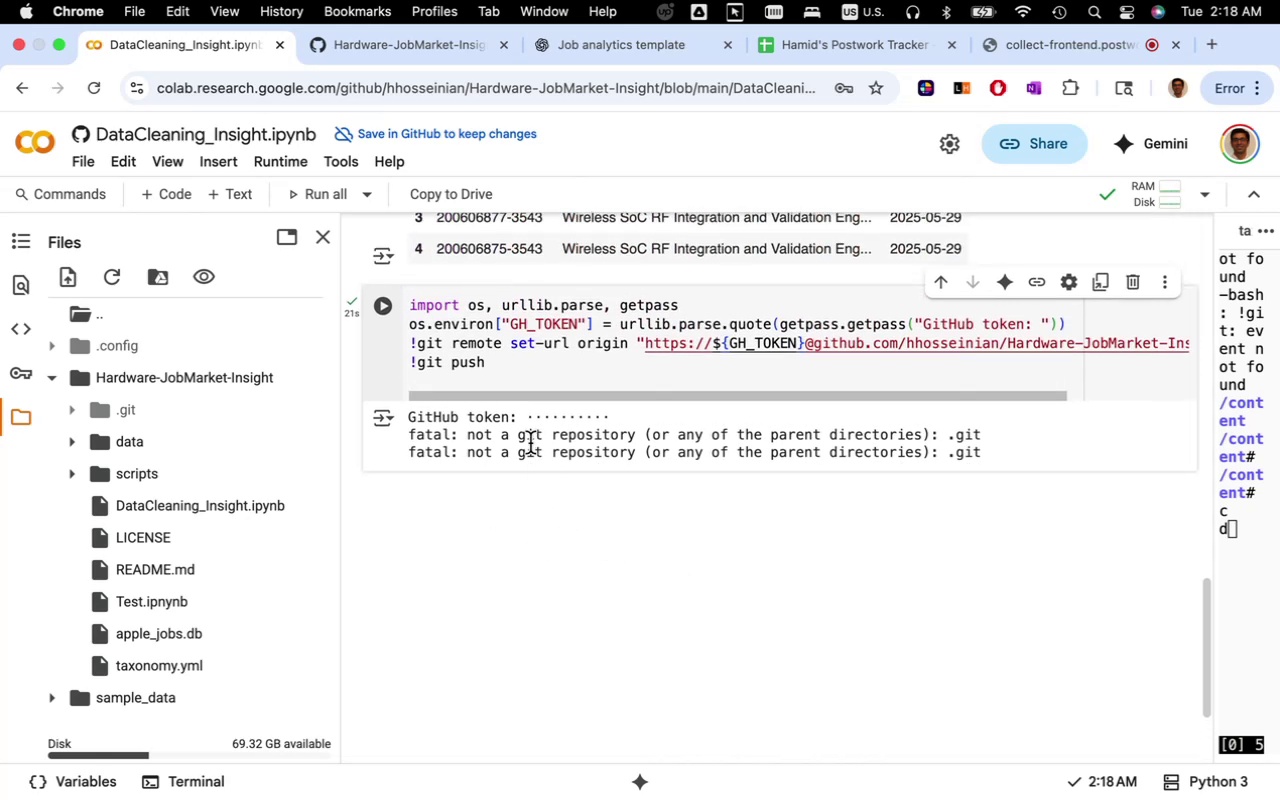 
left_click_drag(start_coordinate=[998, 457], to_coordinate=[411, 439])
 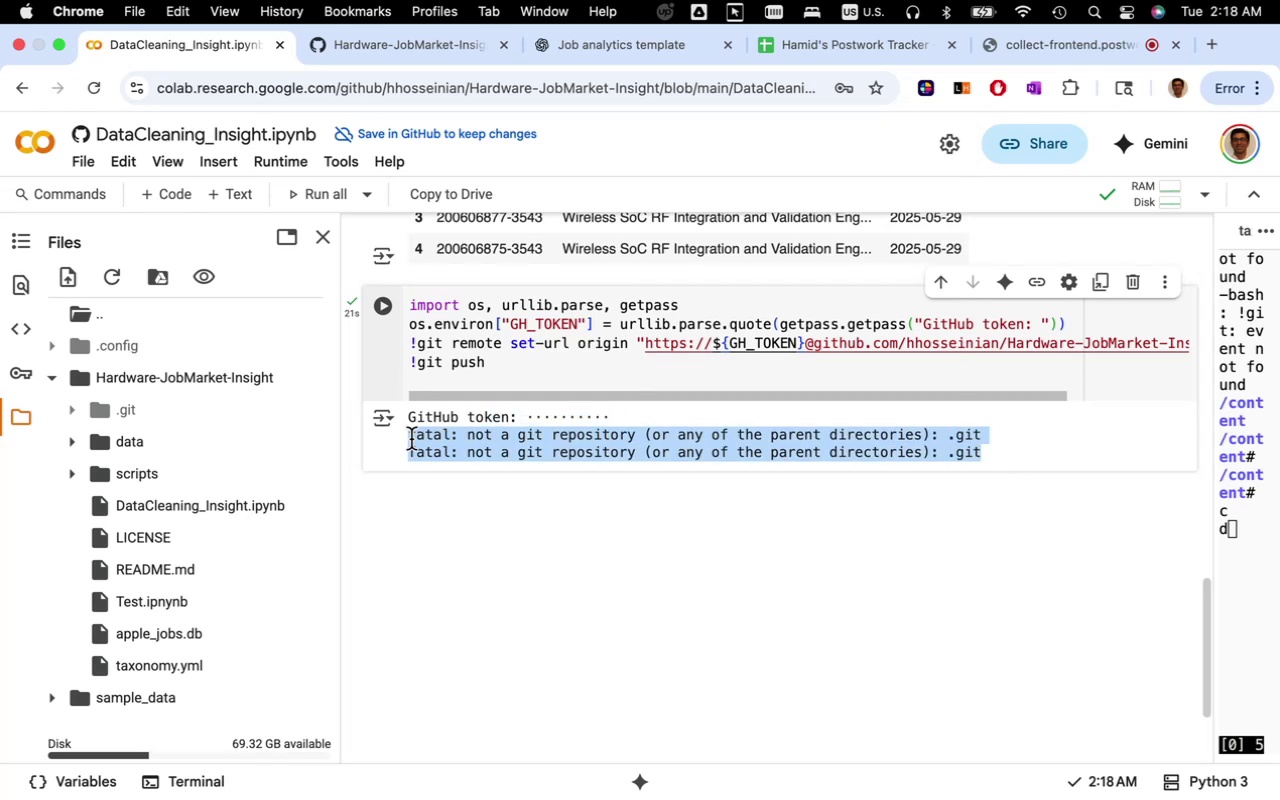 
key(Meta+C)
 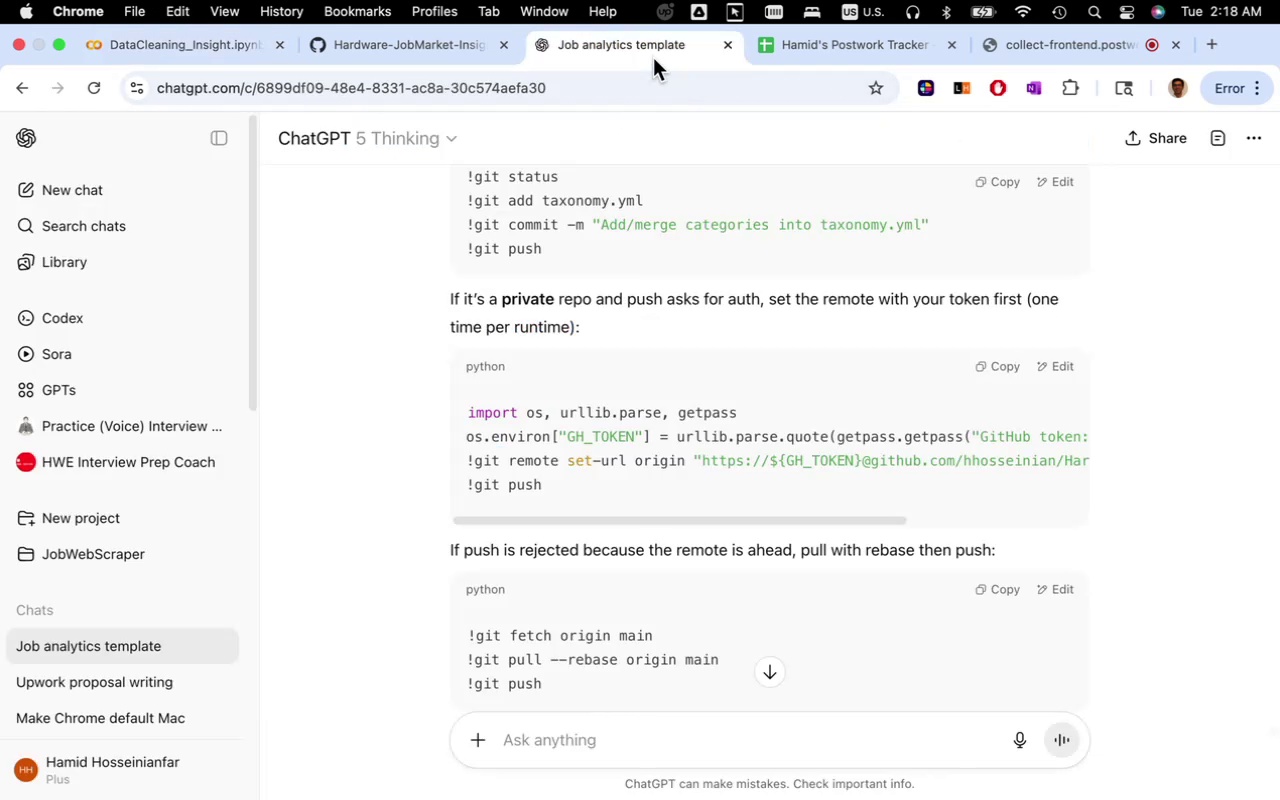 
scroll: coordinate [610, 526], scroll_direction: down, amount: 4.0
 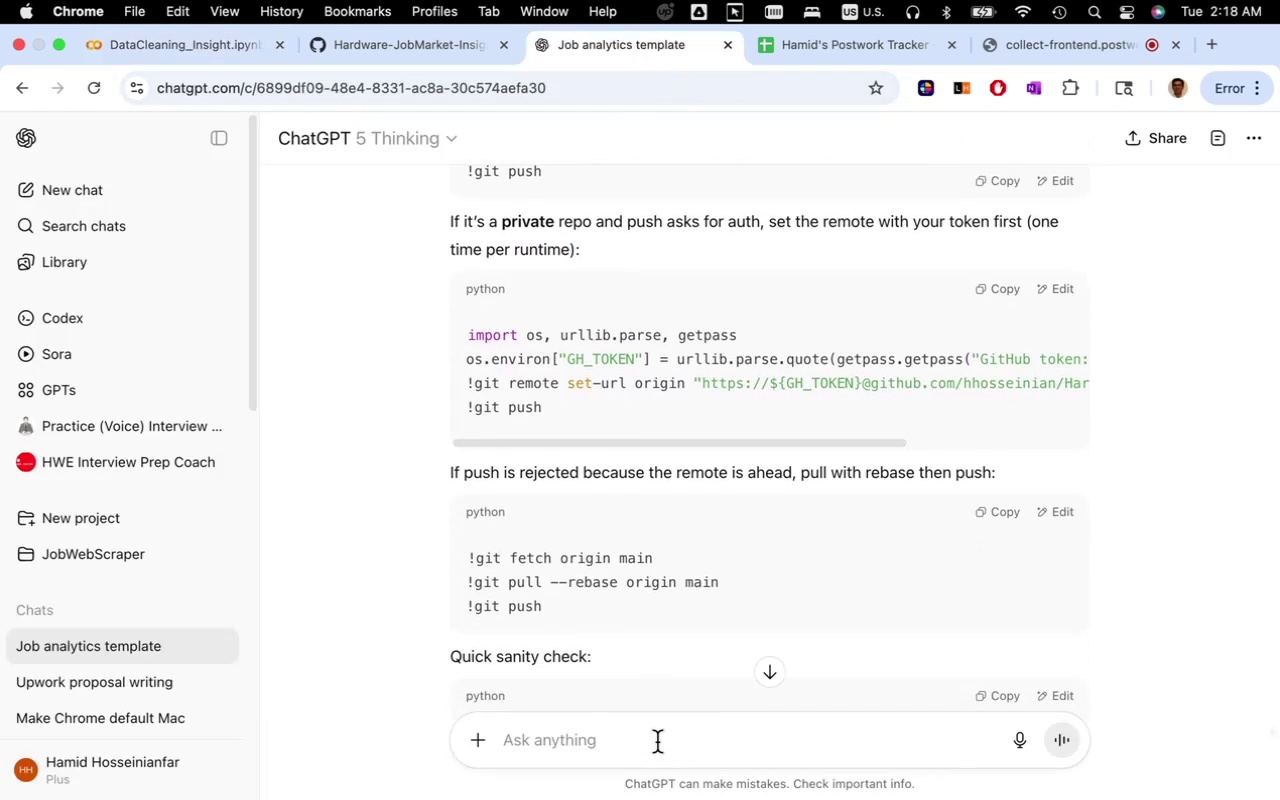 
key(Meta+V)
 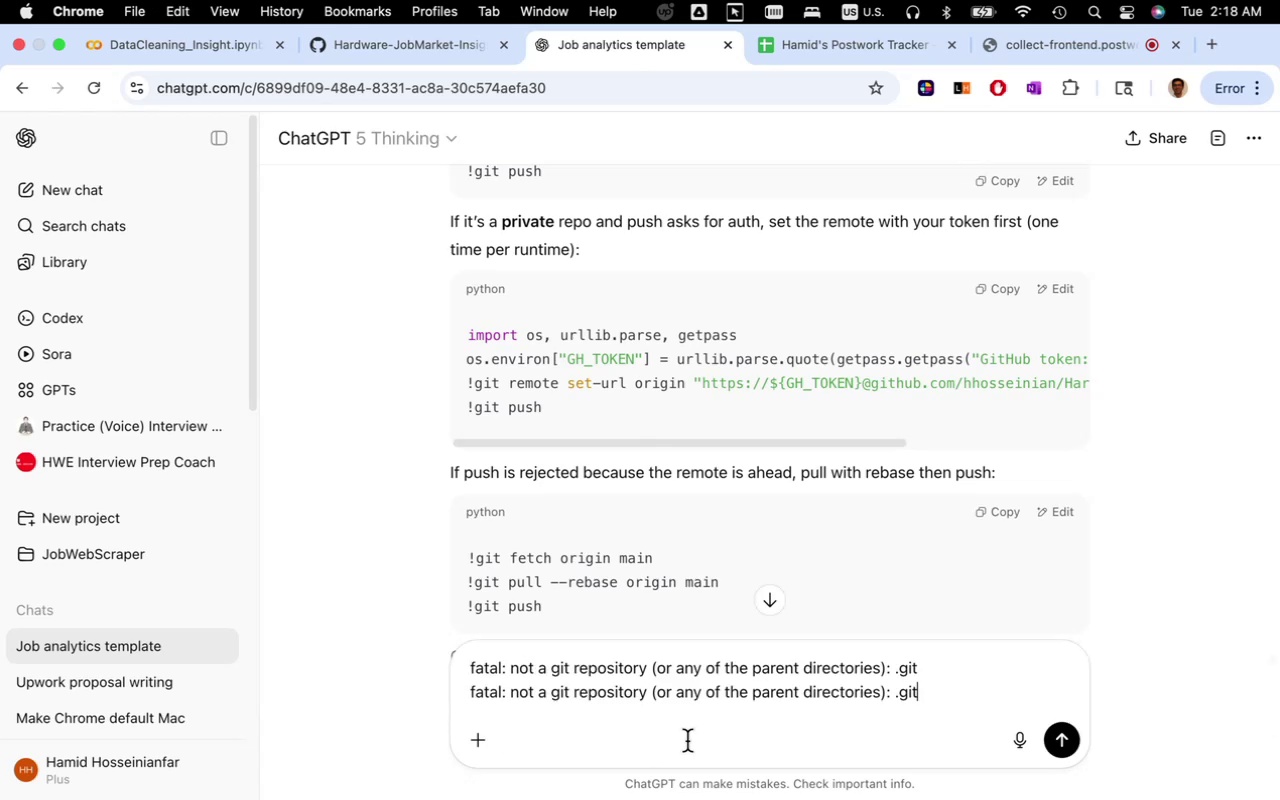 
key(Enter)
 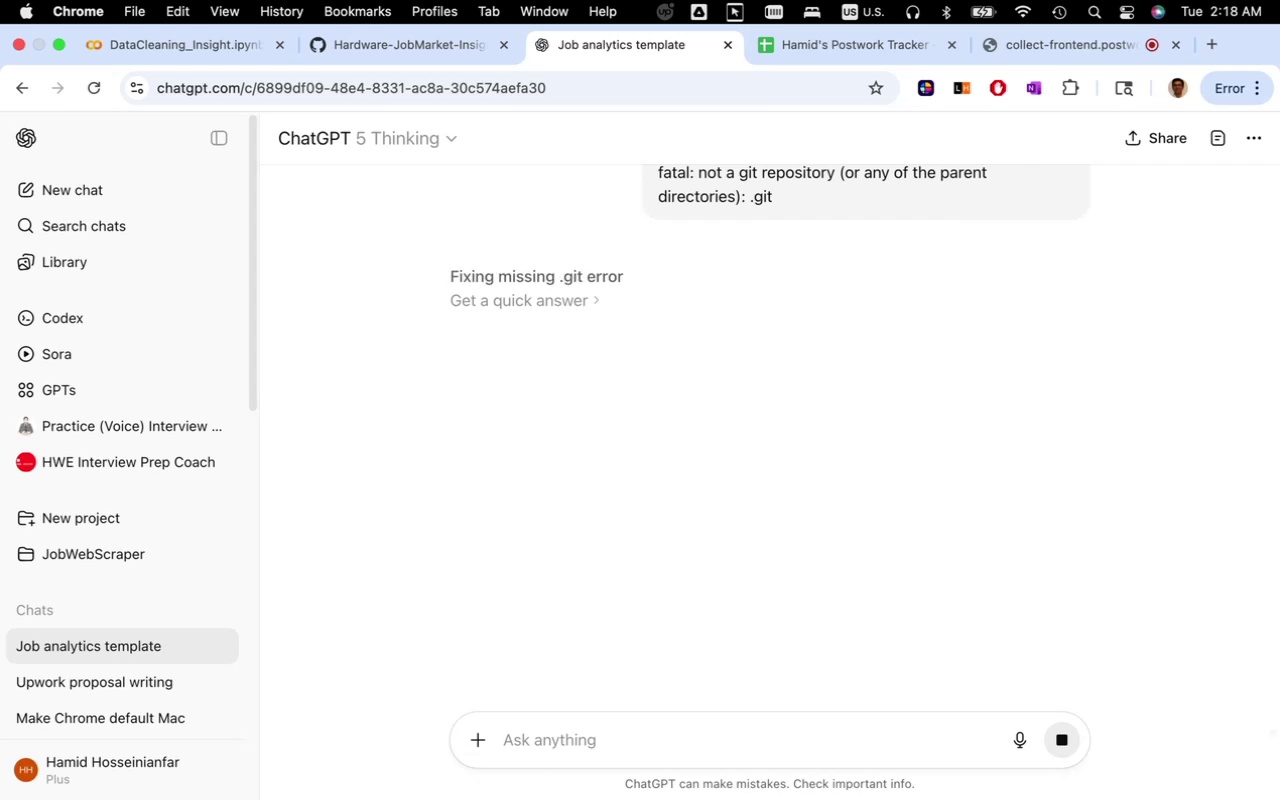 
wait(17.2)
 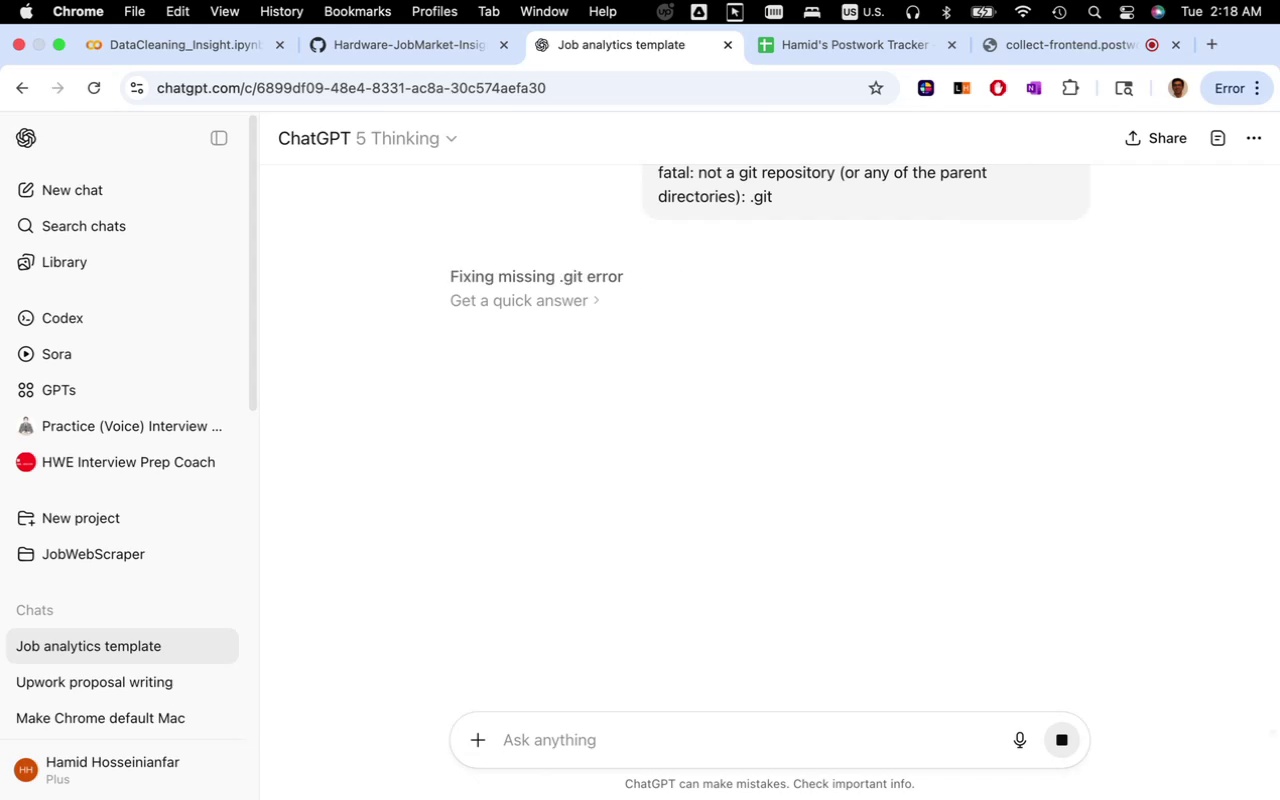 
left_click([1065, 745])
 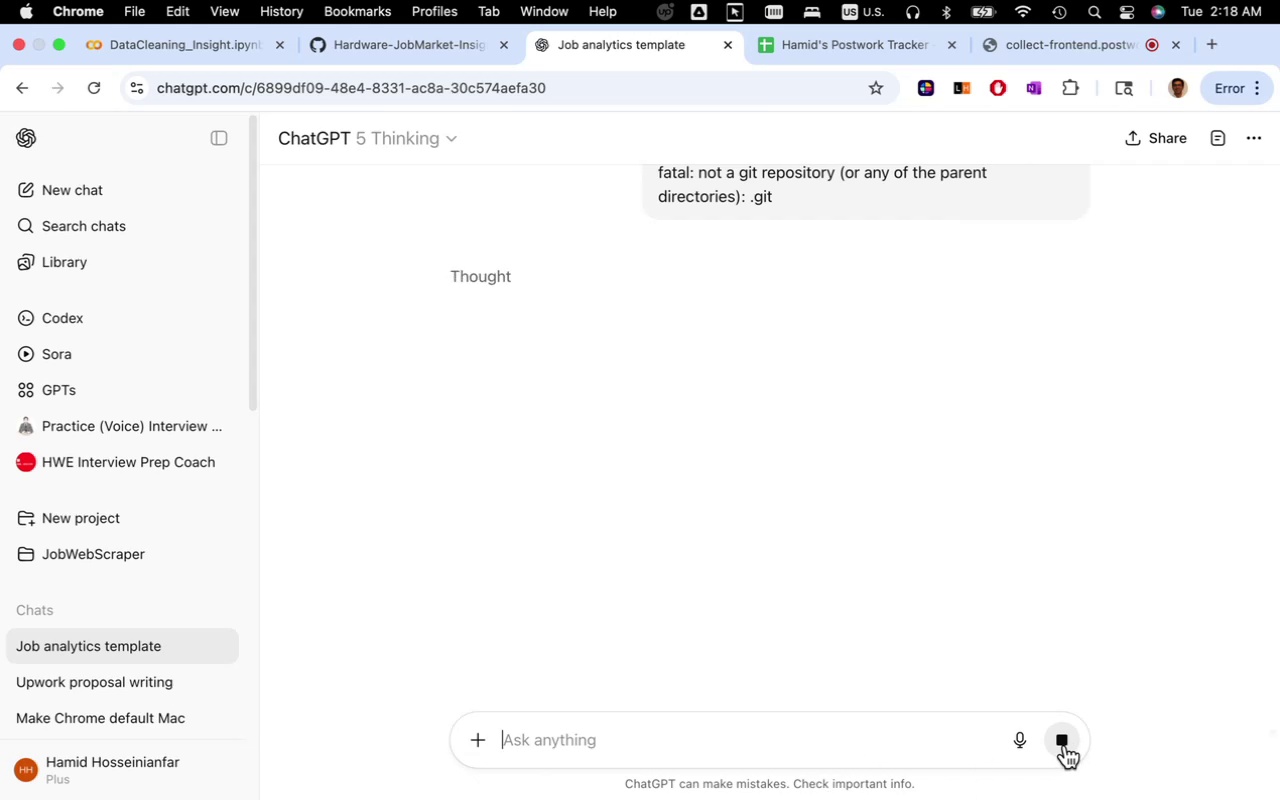 
left_click([1064, 743])
 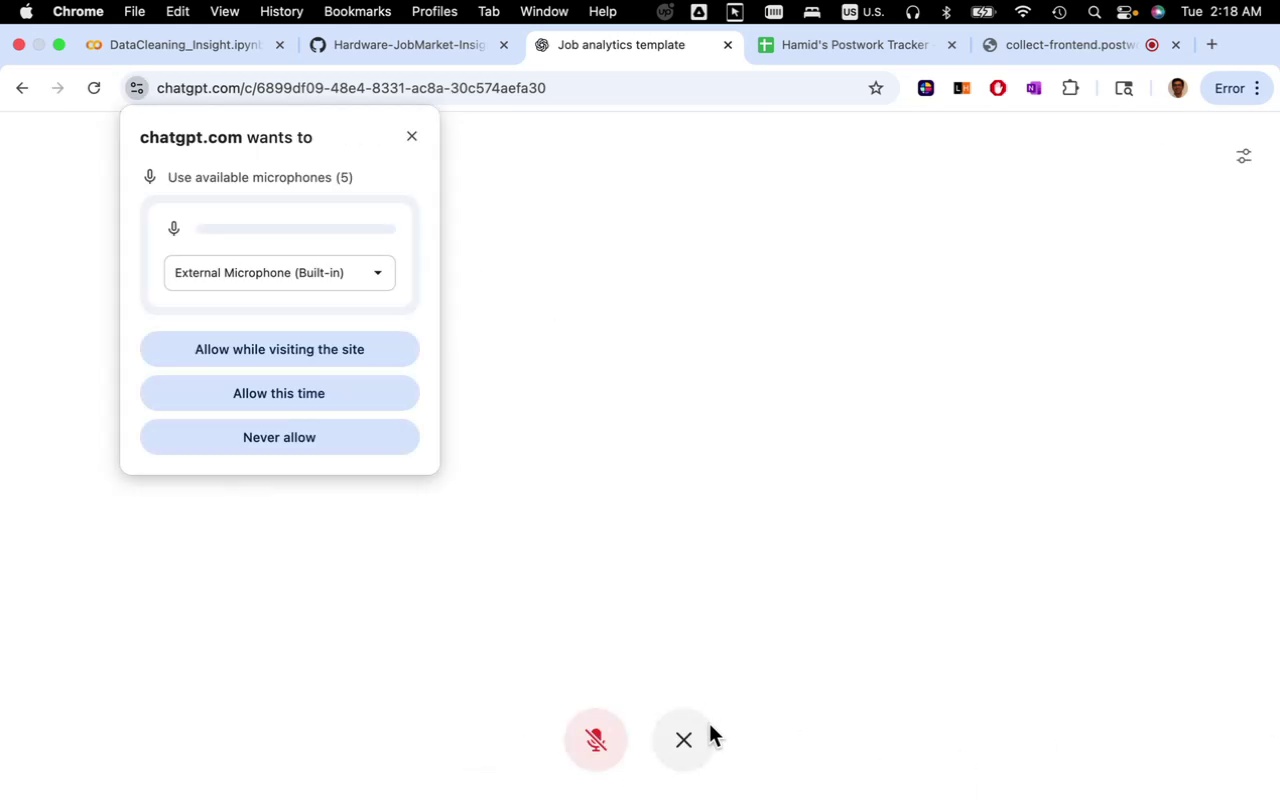 
left_click([691, 730])
 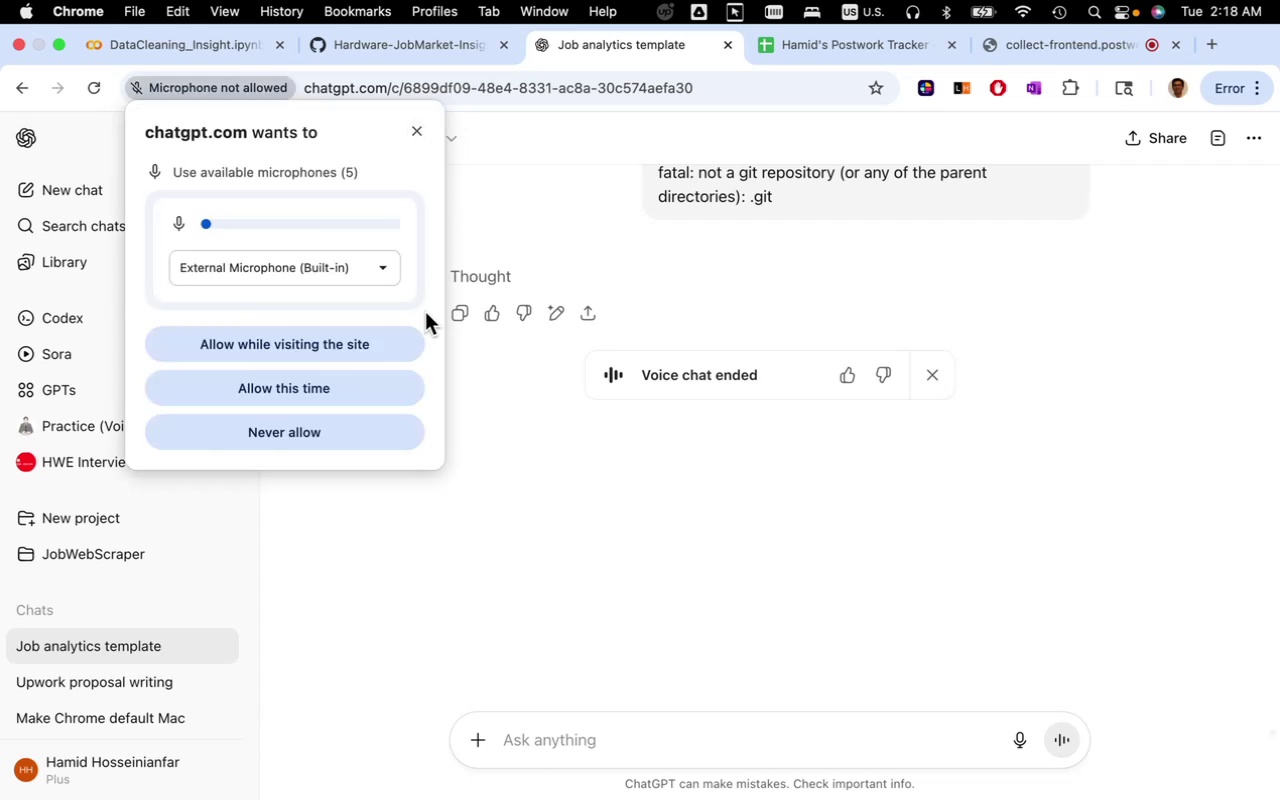 
wait(7.09)
 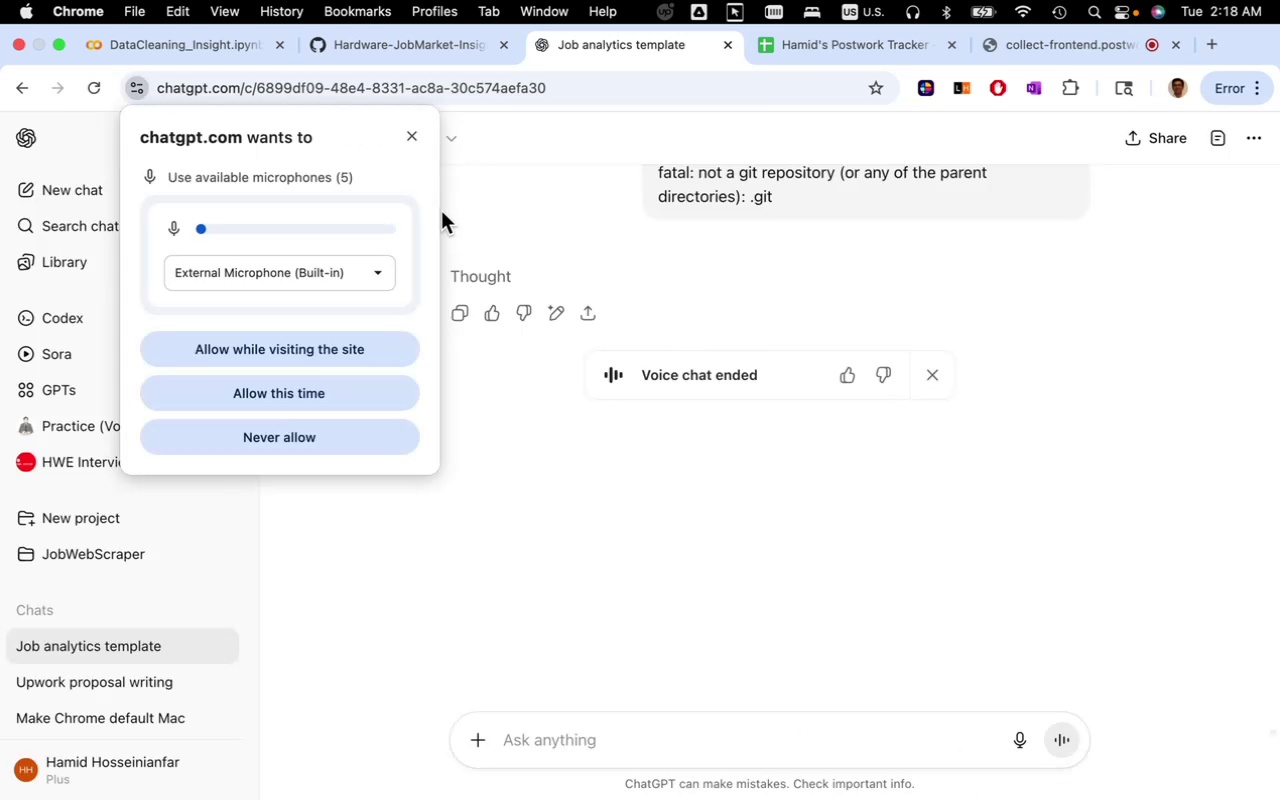 
left_click([353, 348])
 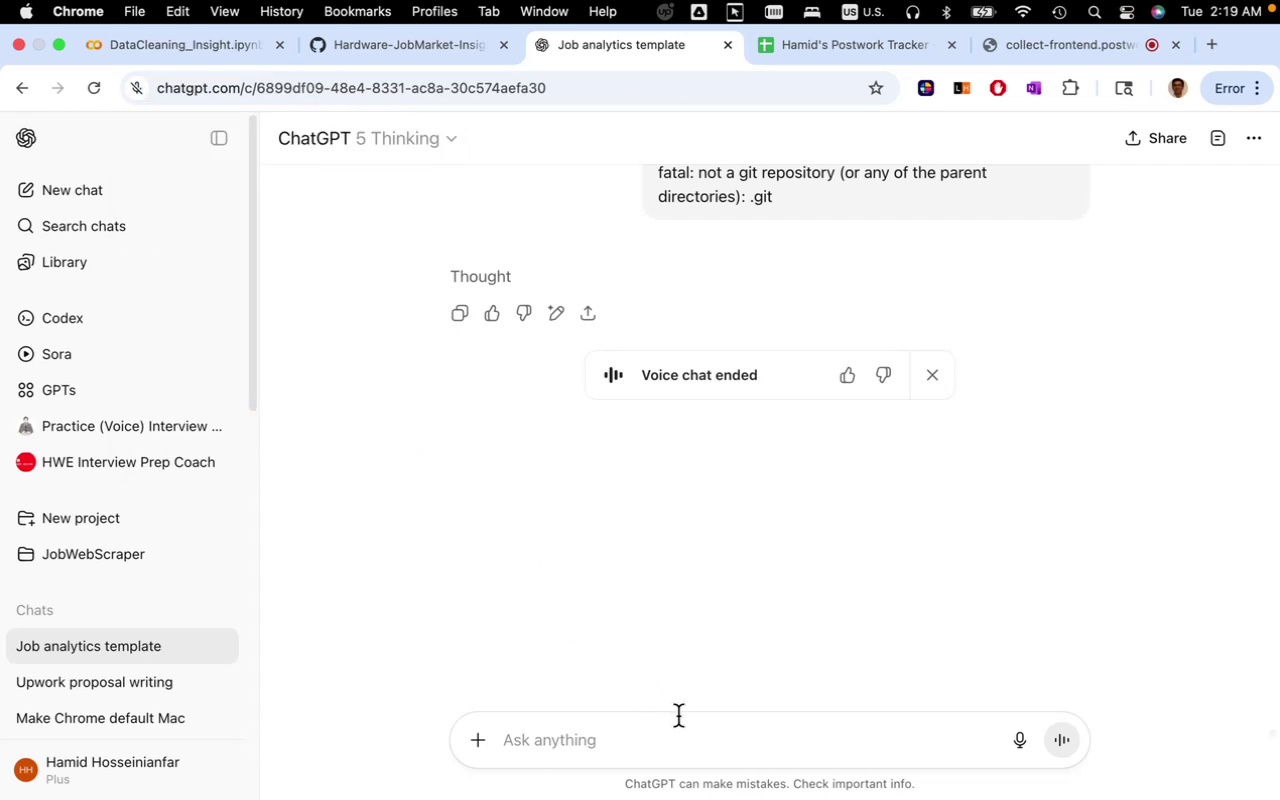 
left_click([683, 727])
 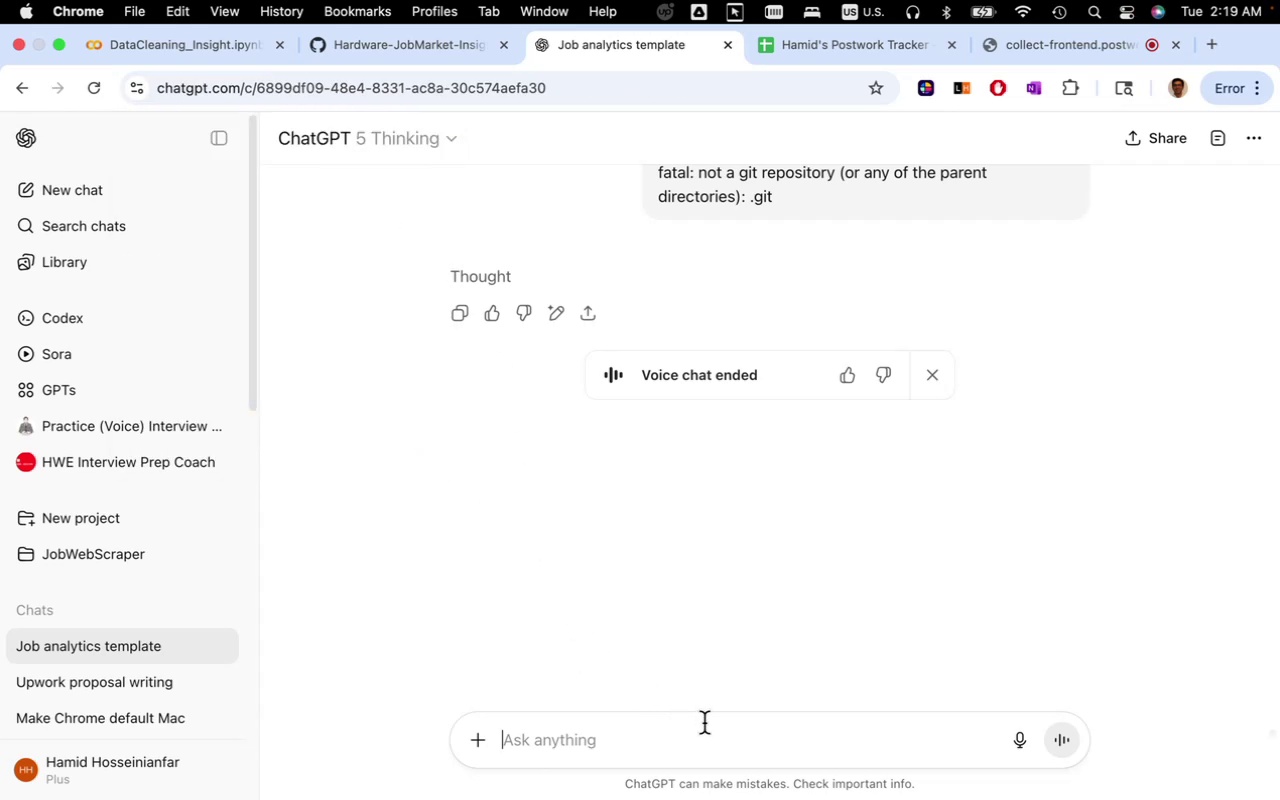 
type(my repo on collab has not been pushed to github from my last session ( 8 hours )
key(Backspace)
type() ago. is there any wa)
key(Backspace)
key(Backspace)
key(Backspace)
type(way to retive a)
key(Backspace)
key(Backspace)
key(Backspace)
key(Backspace)
key(Backspace)
type(rive and push t o)
key(Backspace)
key(Backspace)
type(o git first)
 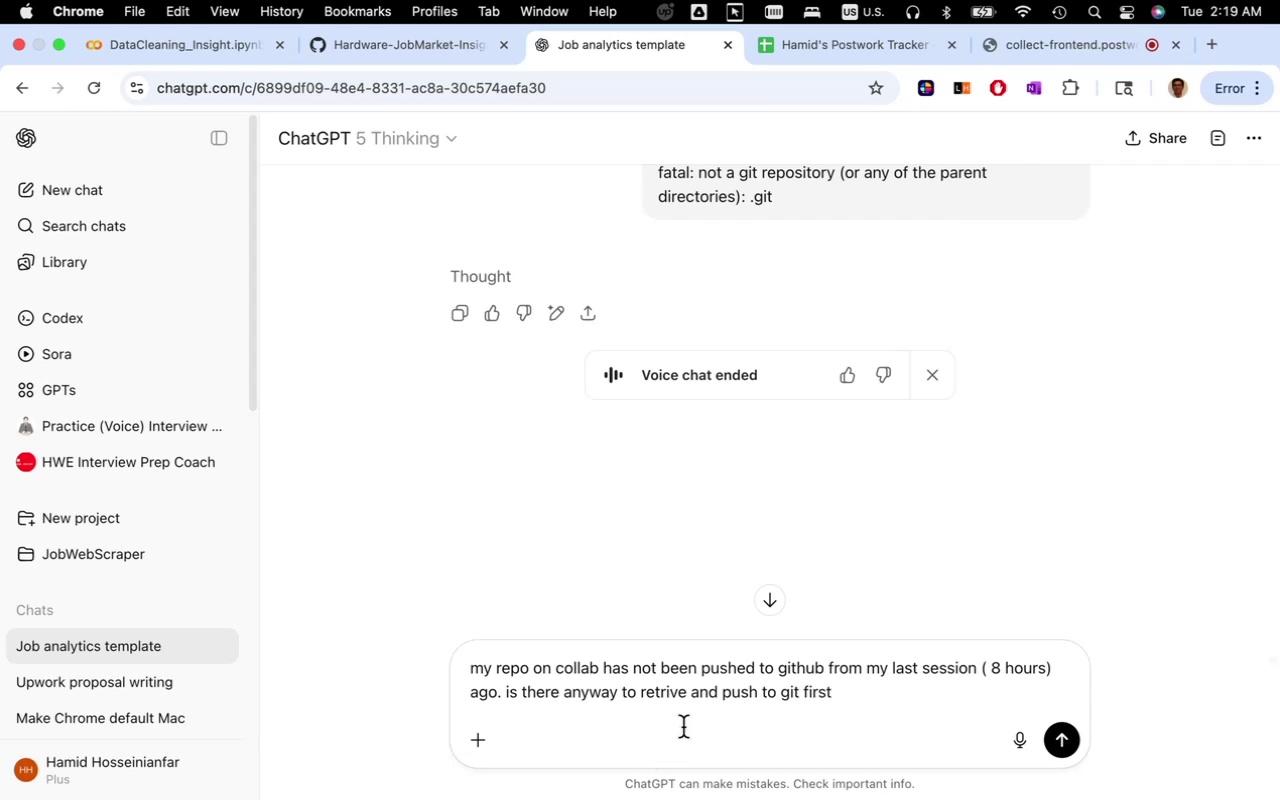 
left_click([688, 688])
 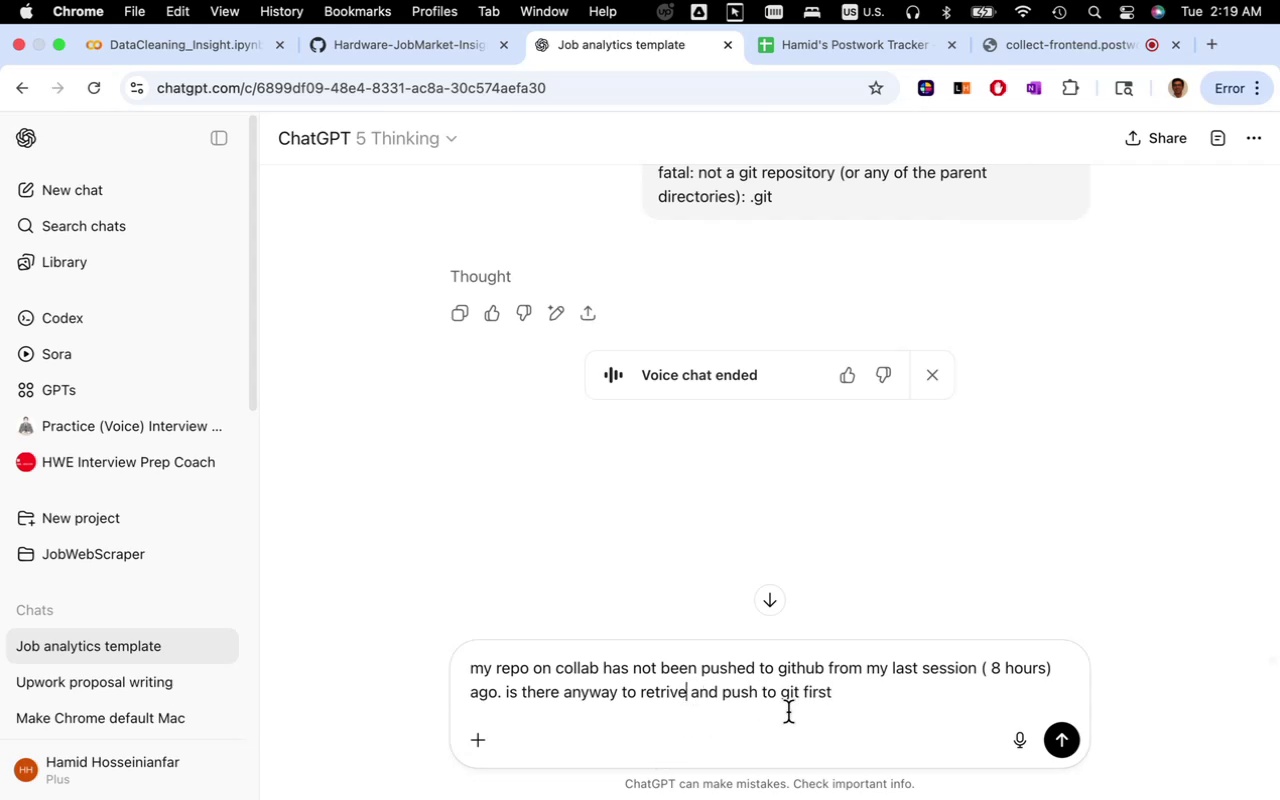 
type( on collab)
 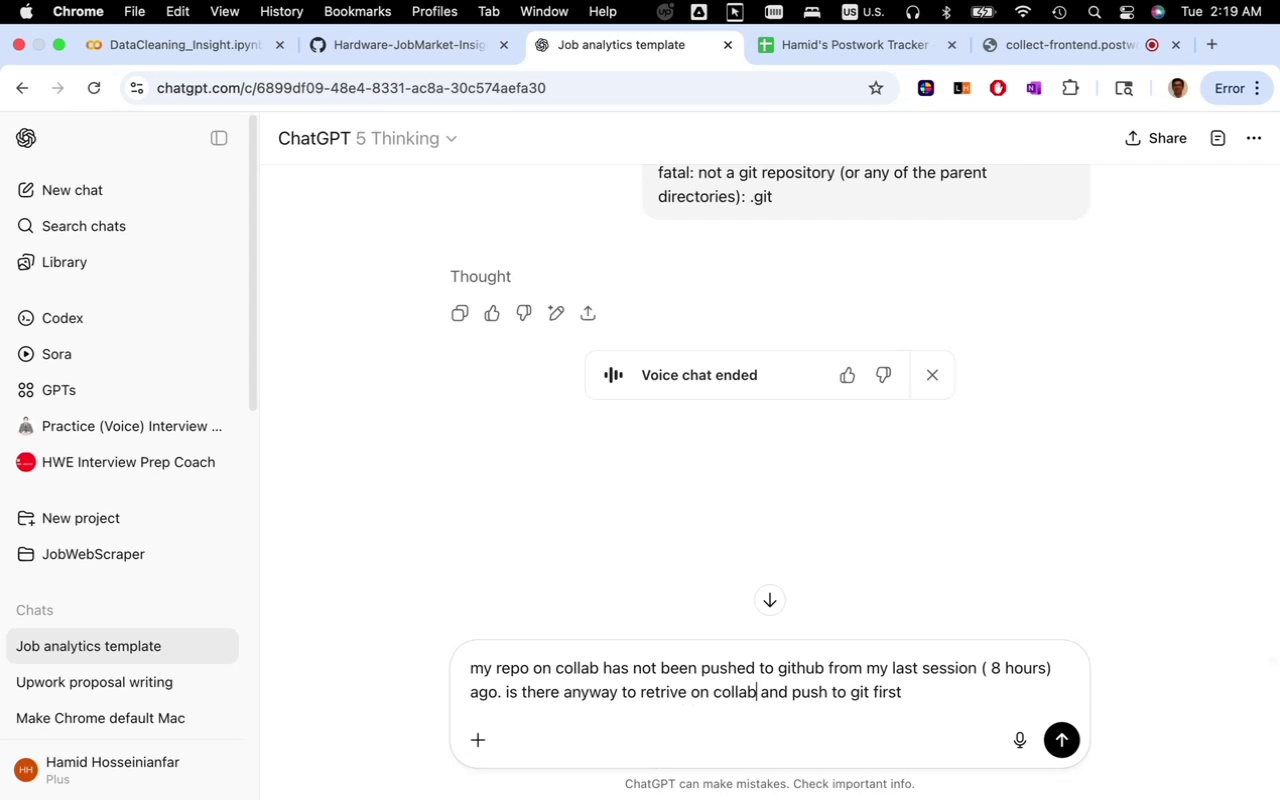 
key(Enter)
 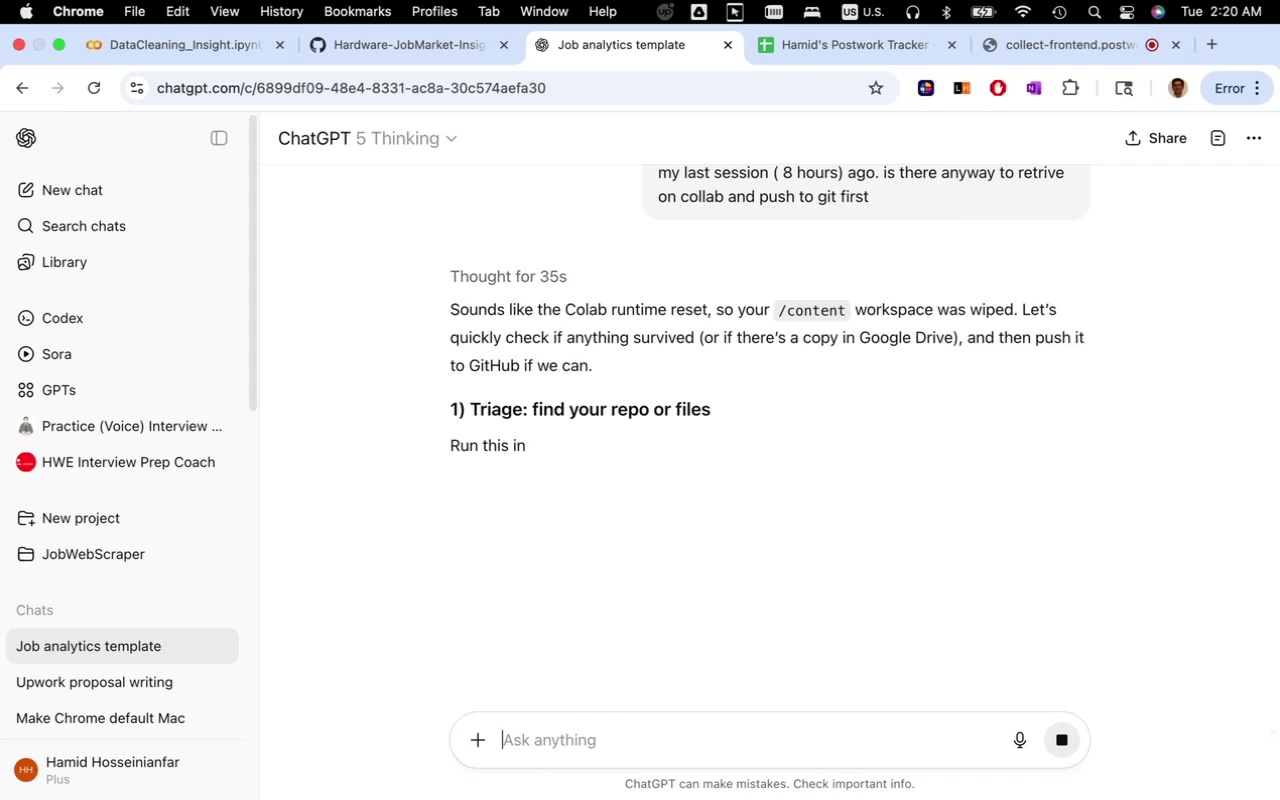 
wait(47.63)
 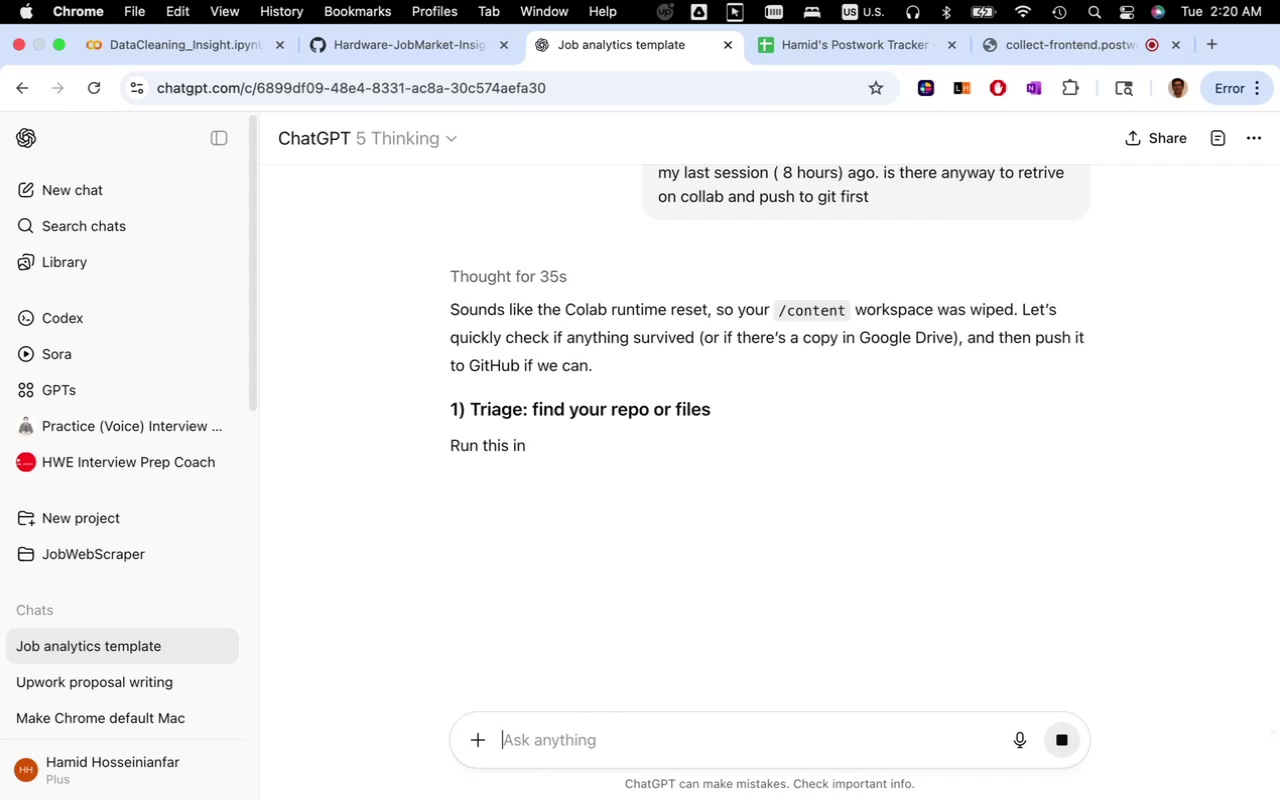 
scroll: coordinate [653, 574], scroll_direction: down, amount: 8.0
 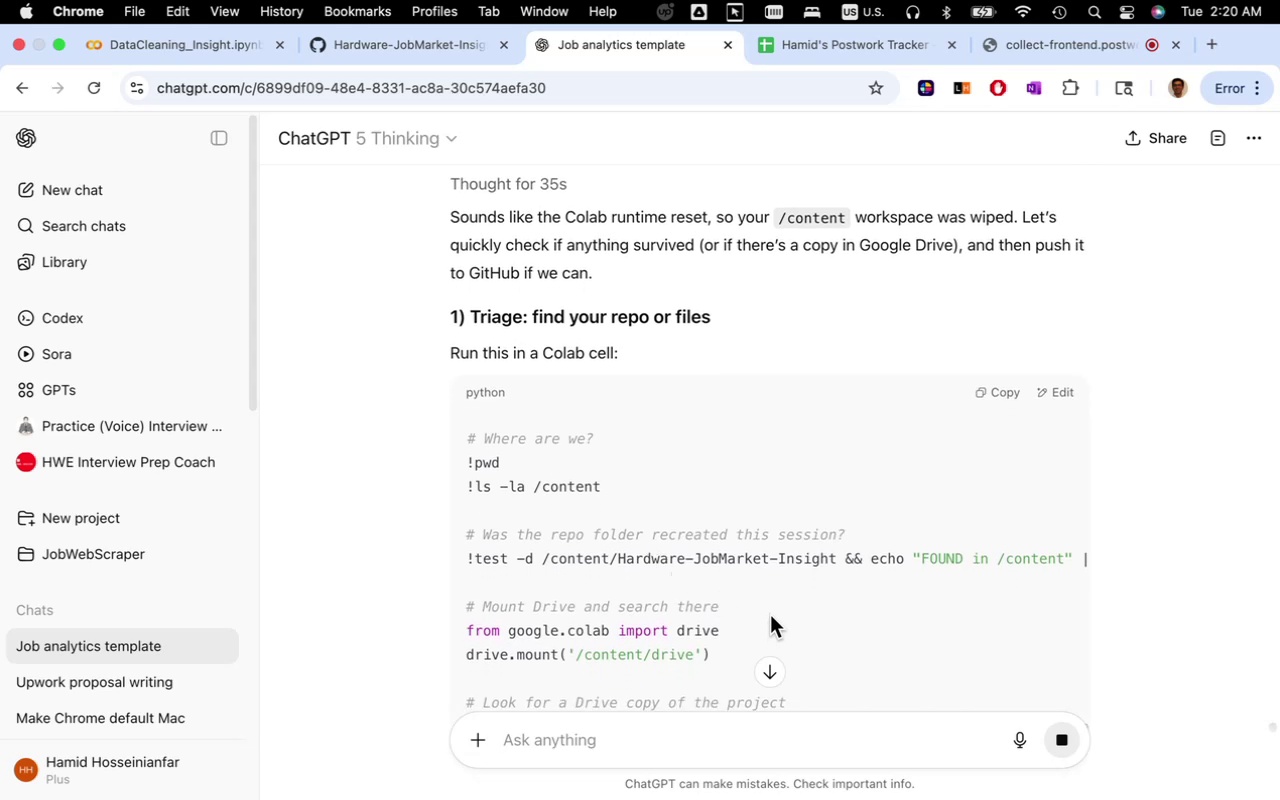 
wait(9.04)
 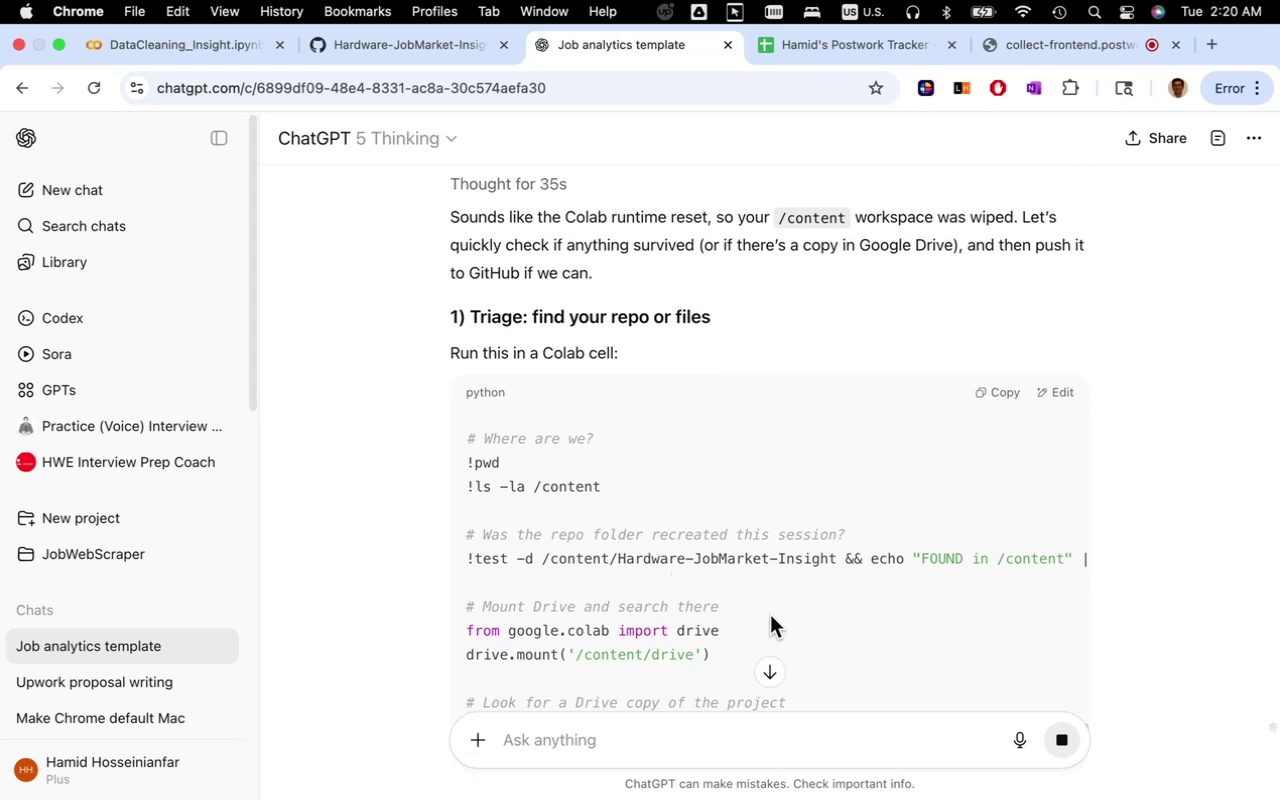 
scroll: coordinate [858, 558], scroll_direction: down, amount: 6.0
 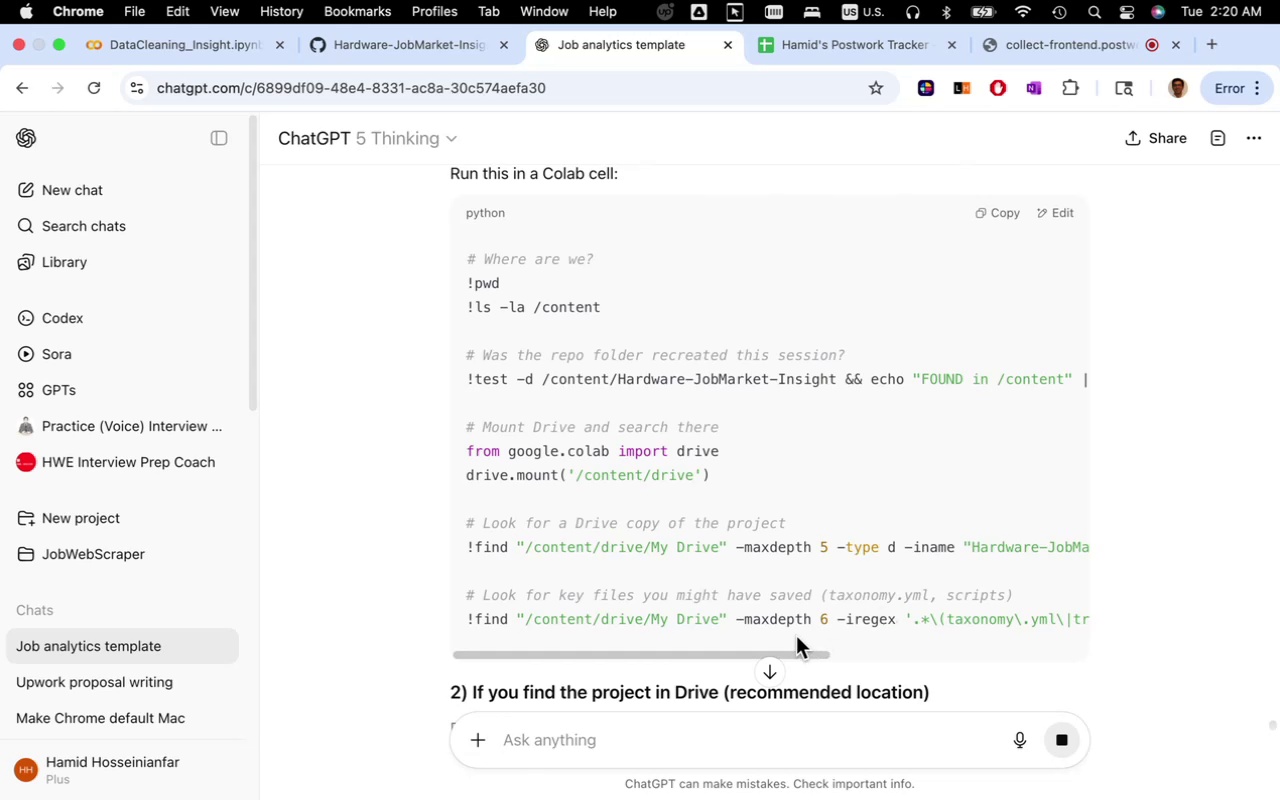 
left_click_drag(start_coordinate=[792, 655], to_coordinate=[670, 603])
 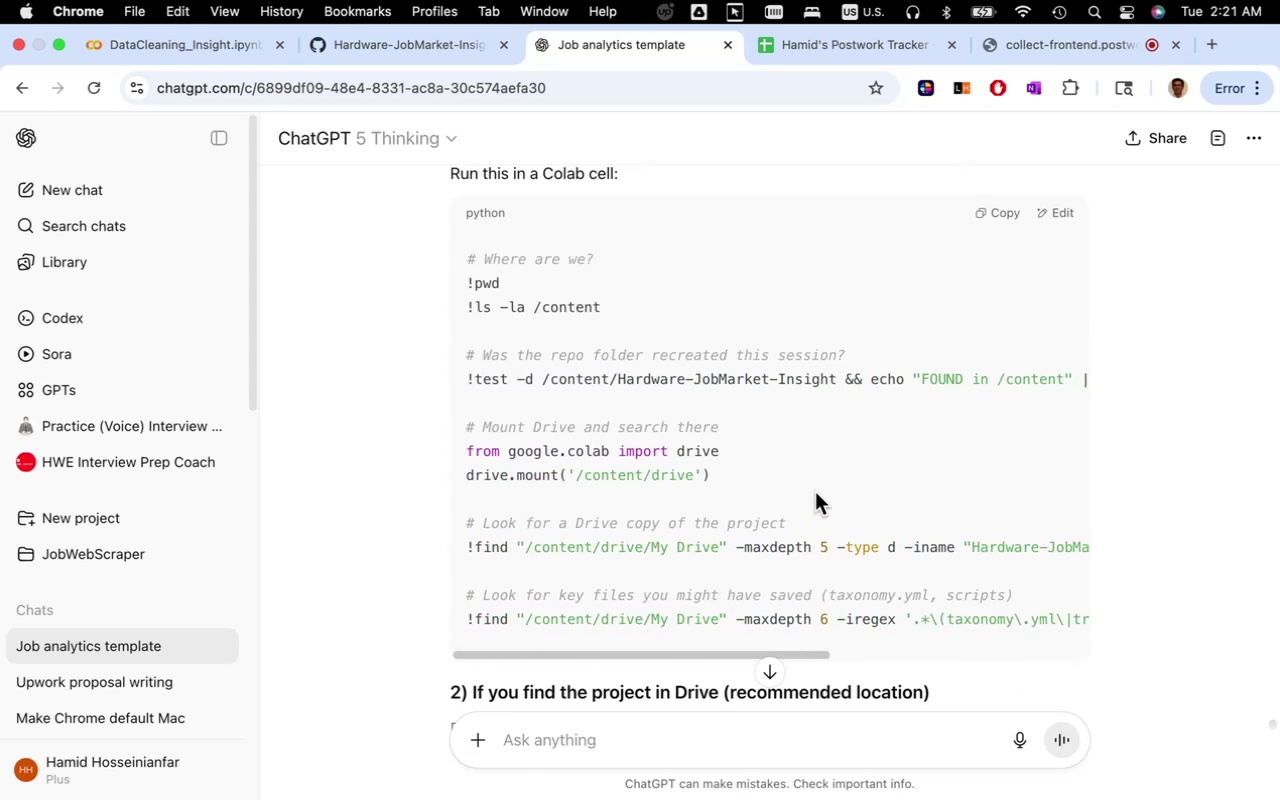 
scroll: coordinate [825, 507], scroll_direction: down, amount: 11.0
 